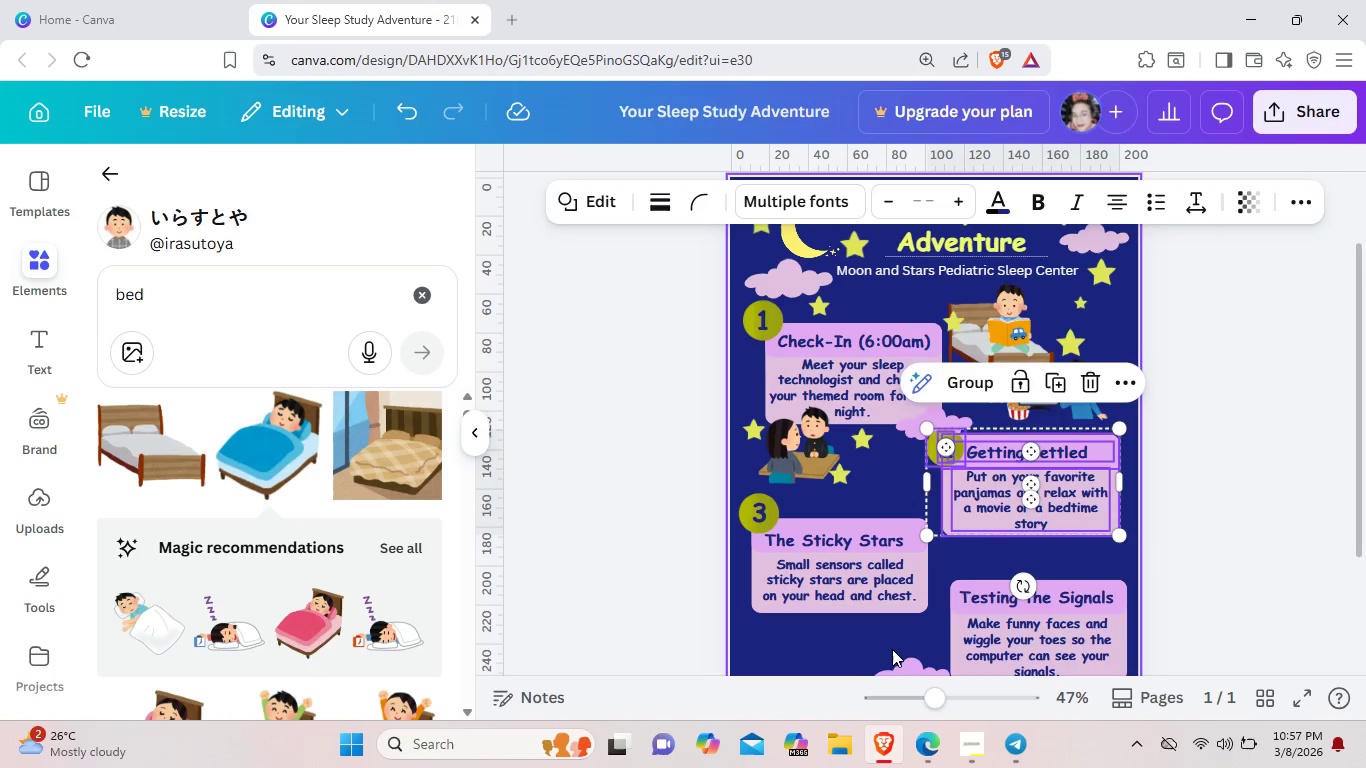 
left_click([892, 628])
 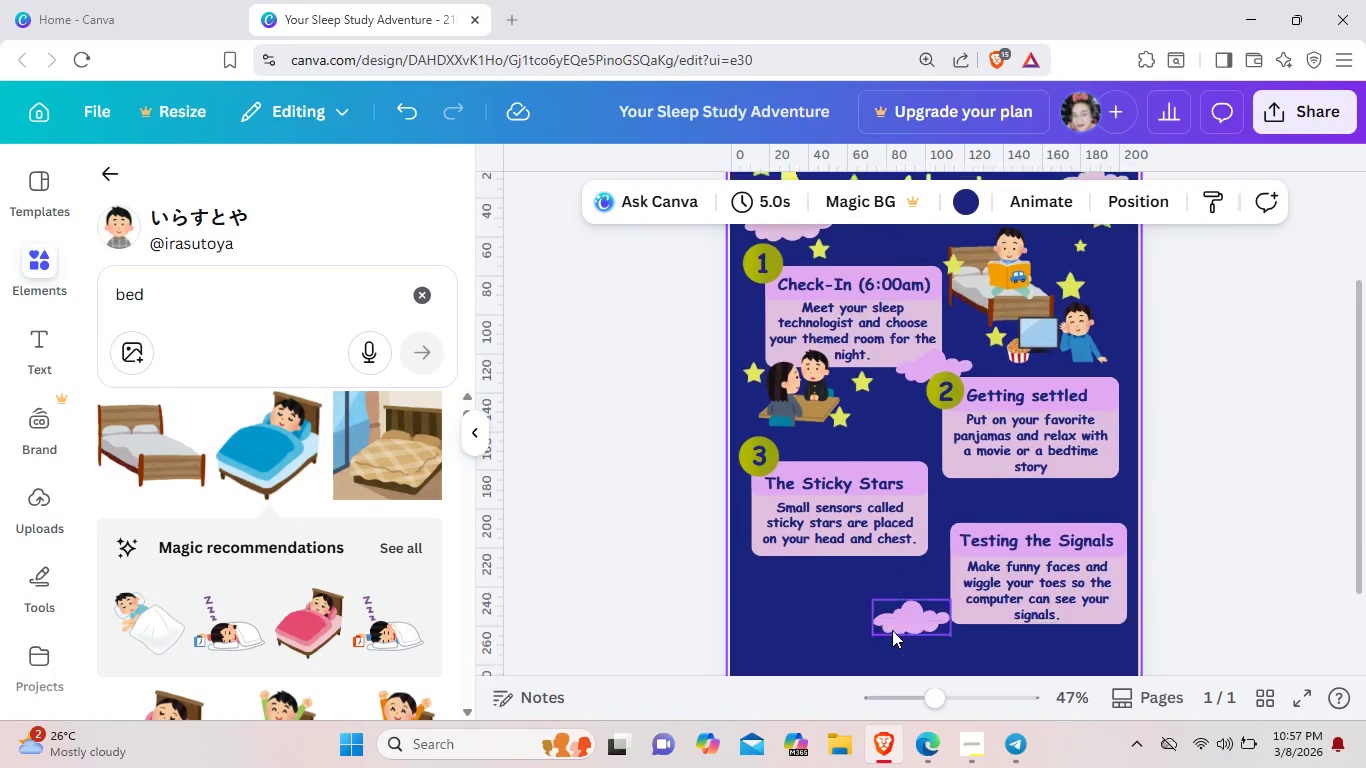 
left_click_drag(start_coordinate=[1103, 538], to_coordinate=[994, 419])
 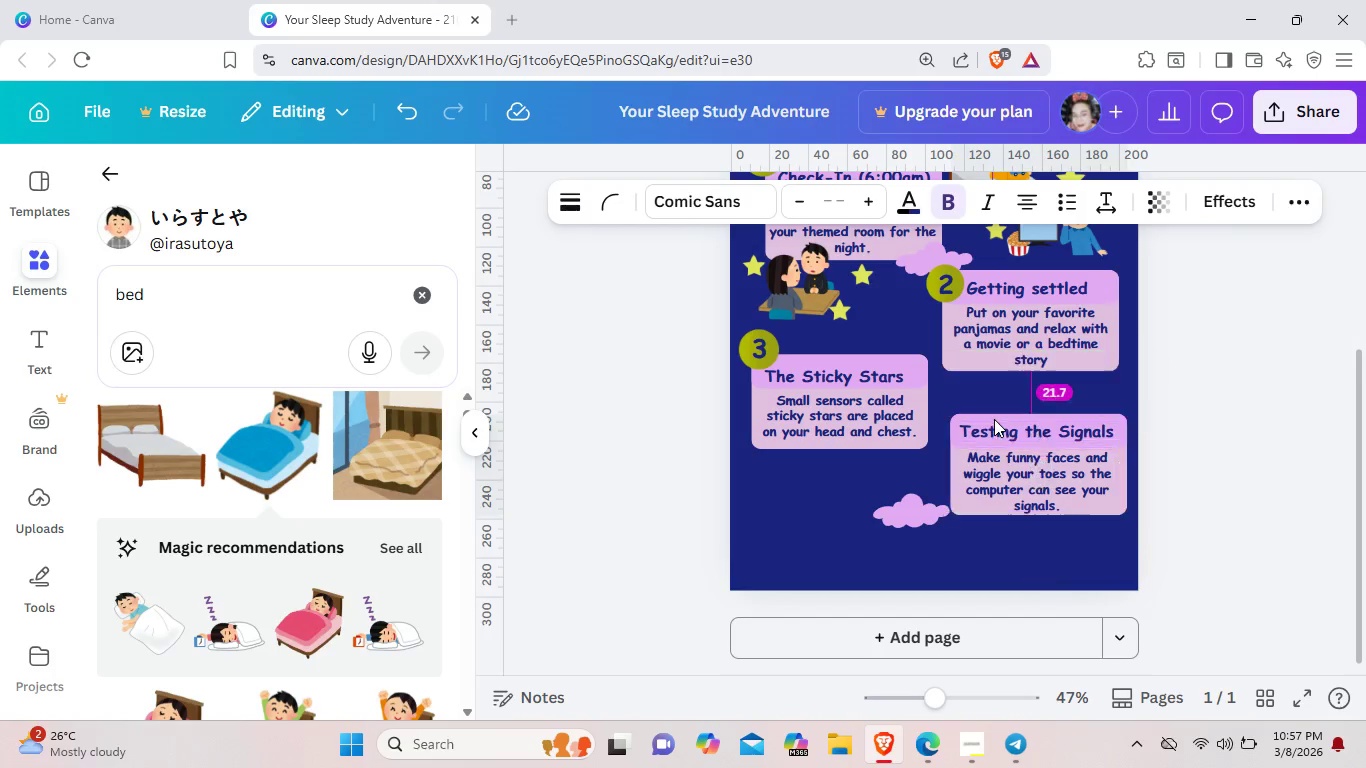 
scroll: coordinate [892, 628], scroll_direction: down, amount: 2.0
 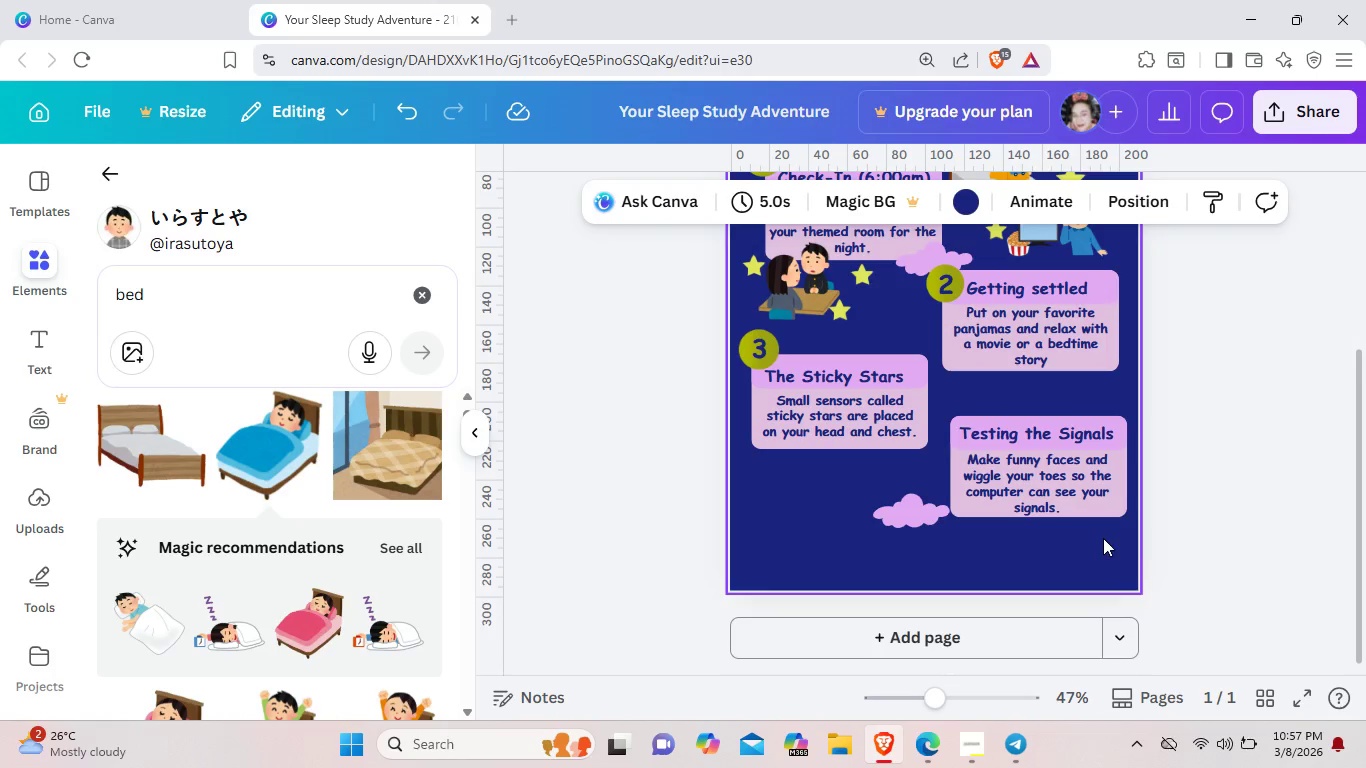 
key(ArrowUp)
 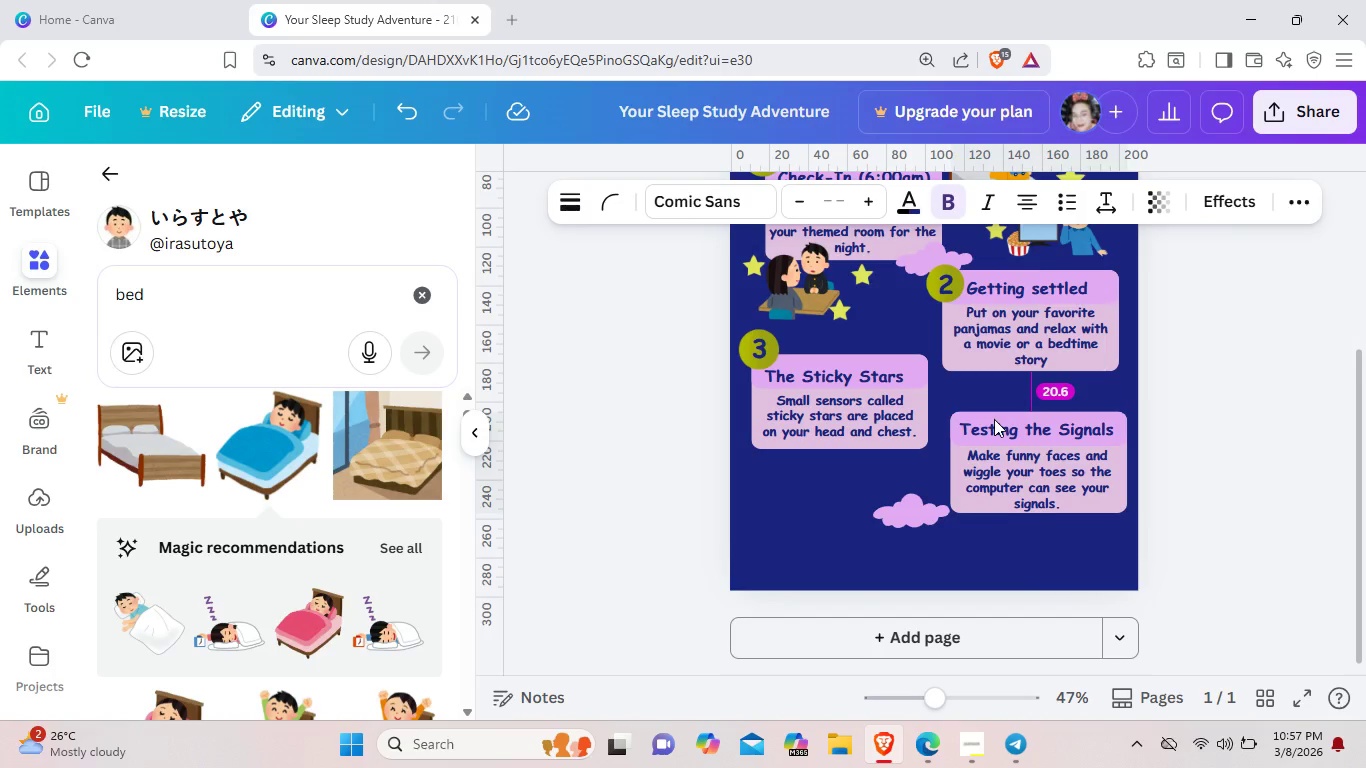 
key(ArrowUp)
 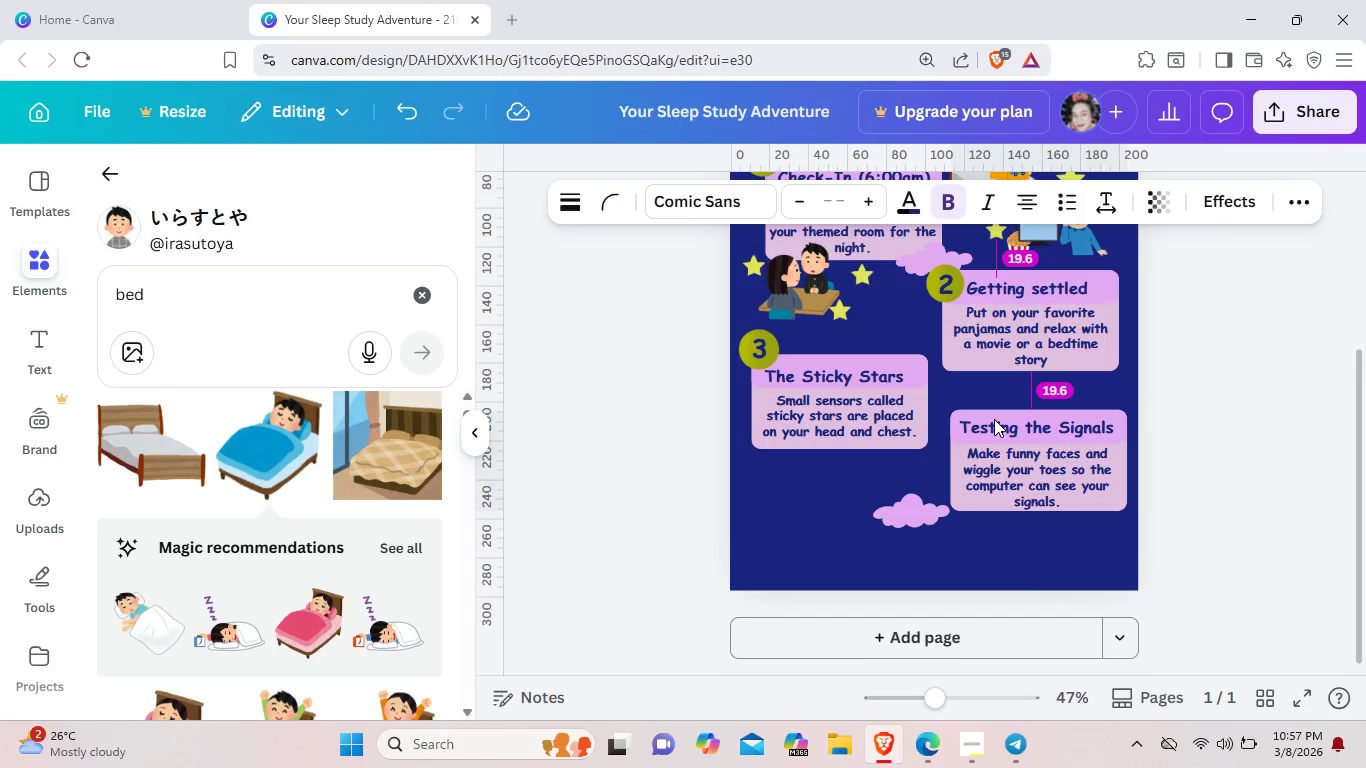 
key(ArrowUp)
 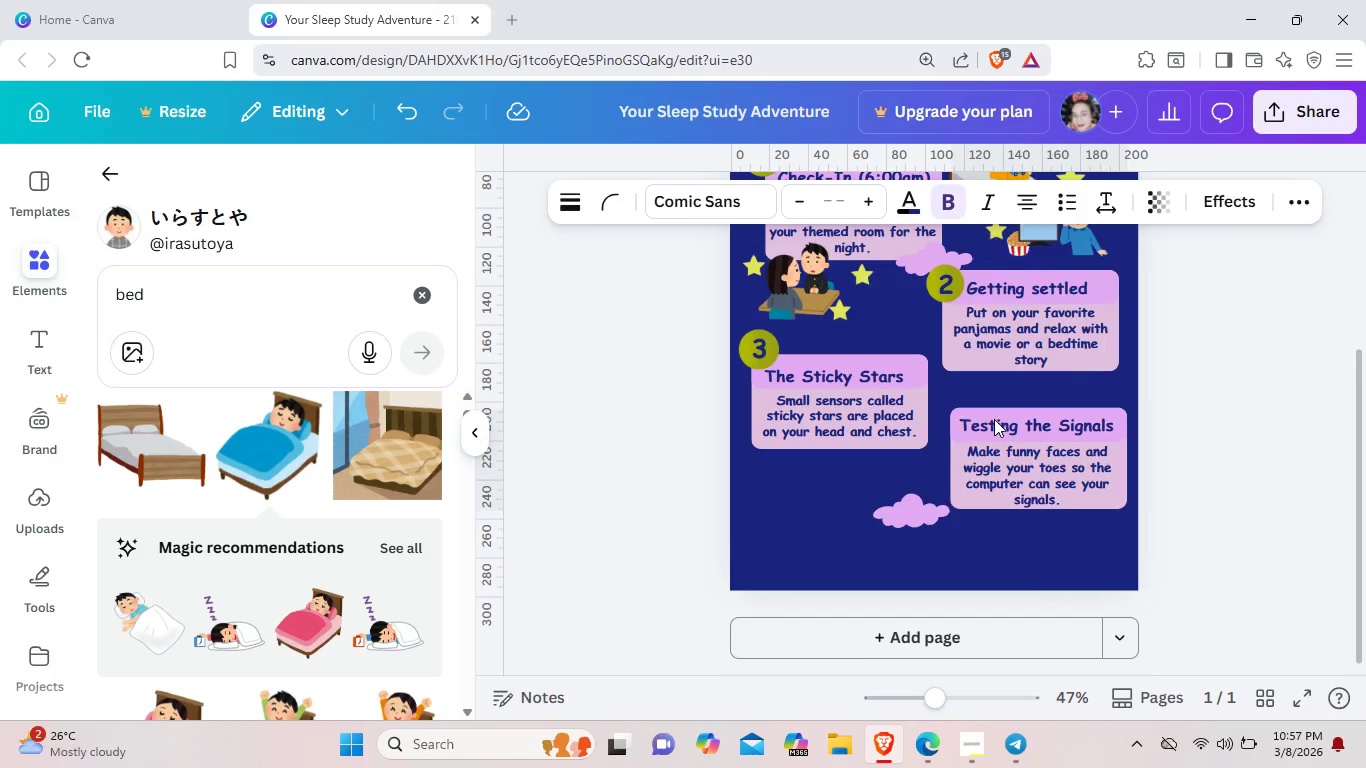 
key(ArrowUp)
 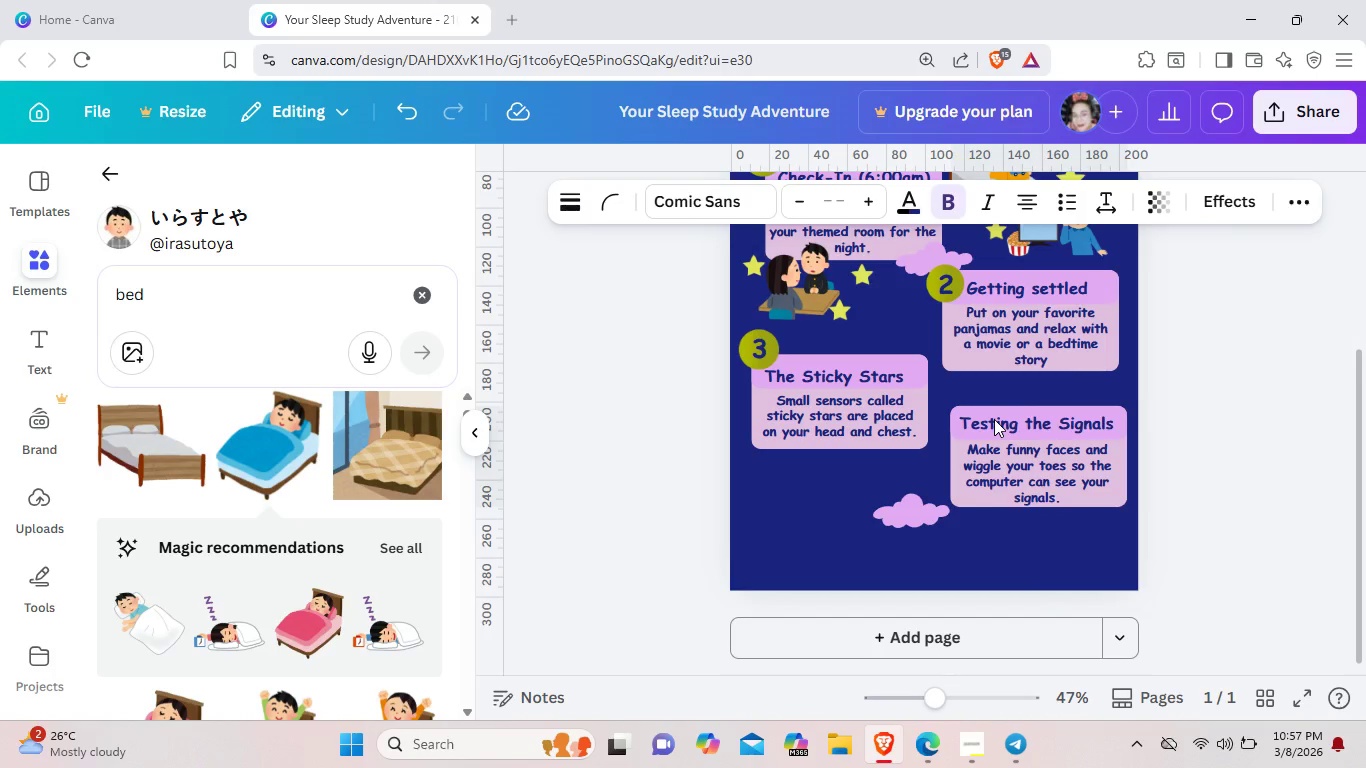 
key(ArrowUp)
 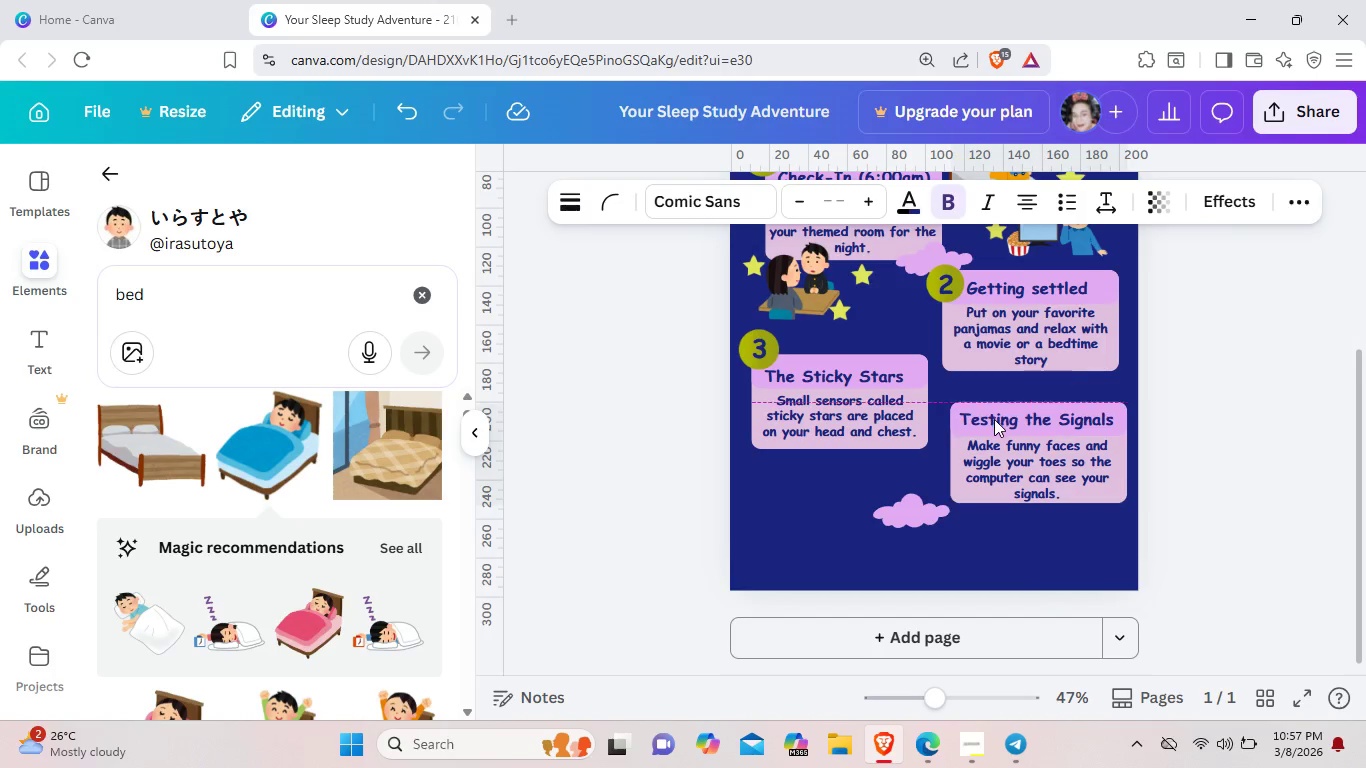 
key(ArrowUp)
 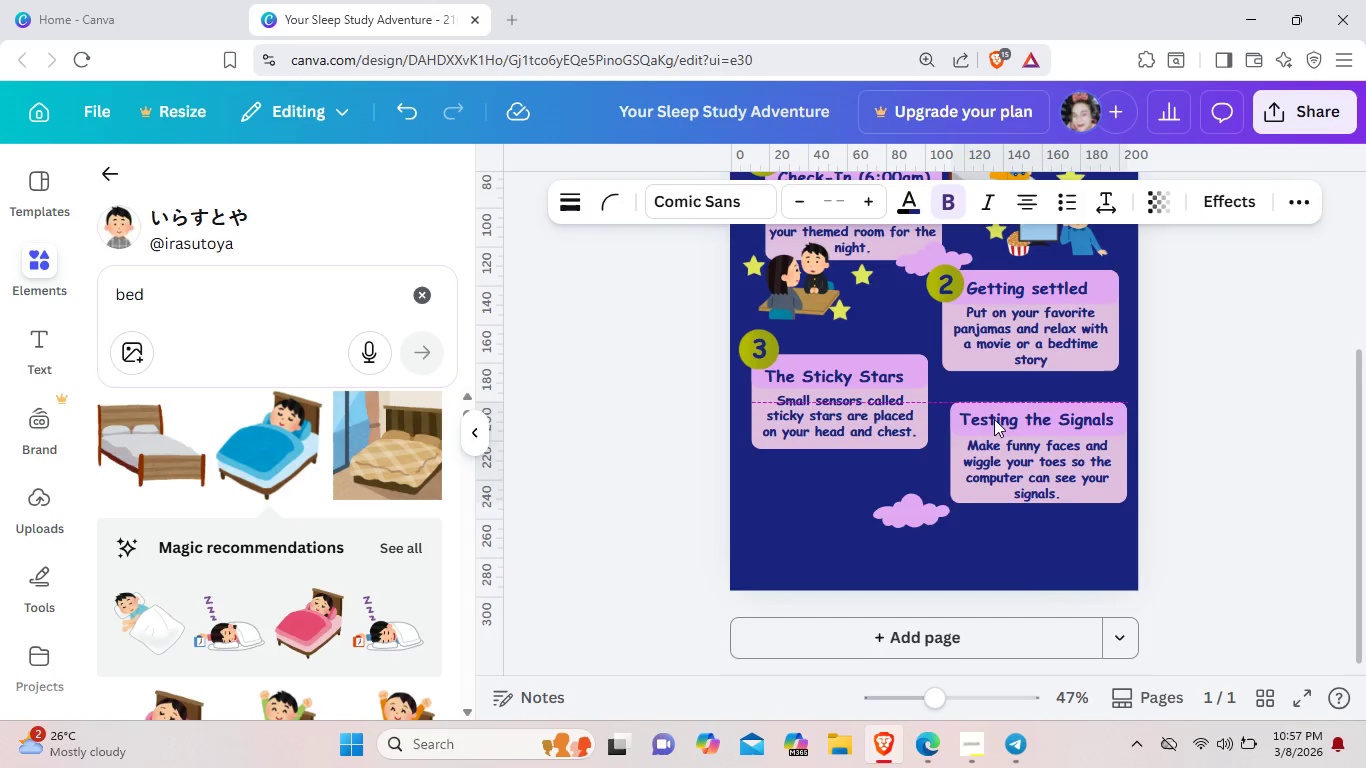 
key(ArrowUp)
 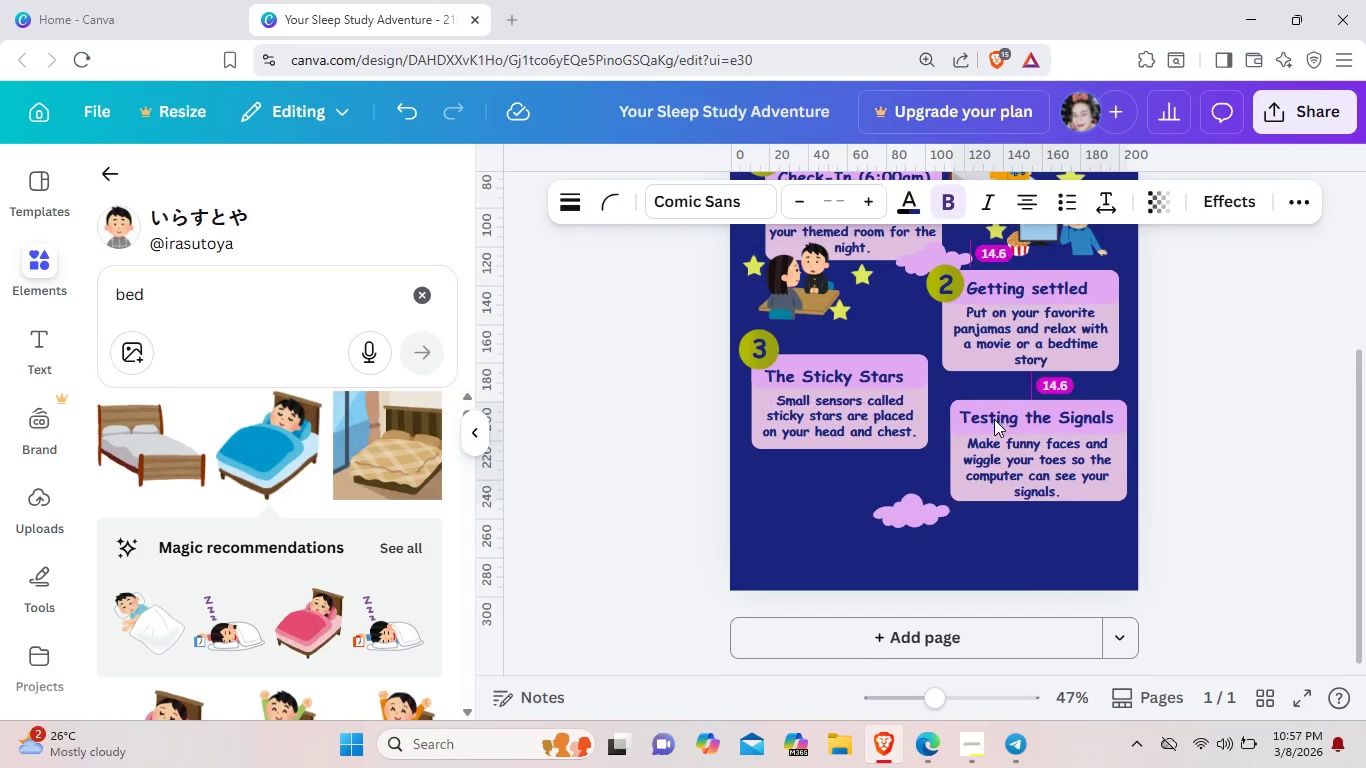 
key(ArrowUp)
 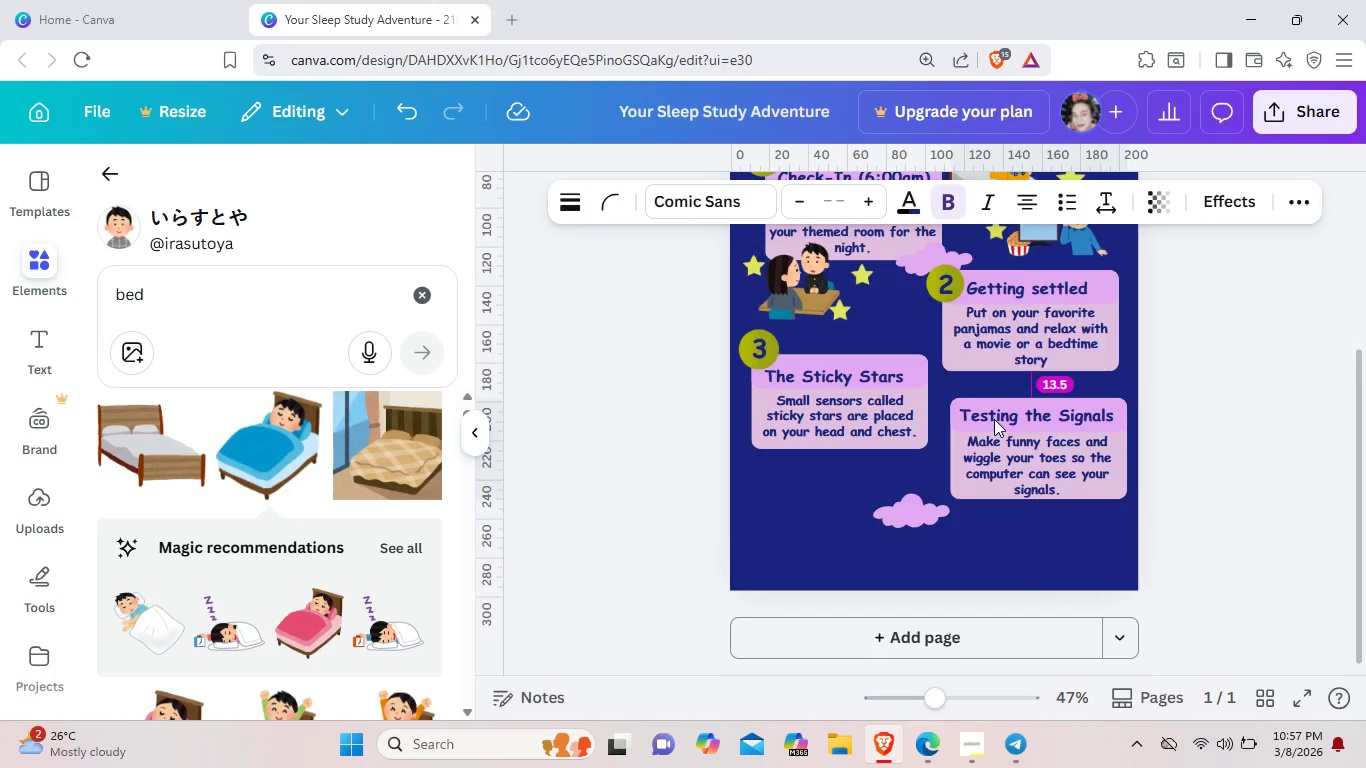 
key(ArrowUp)
 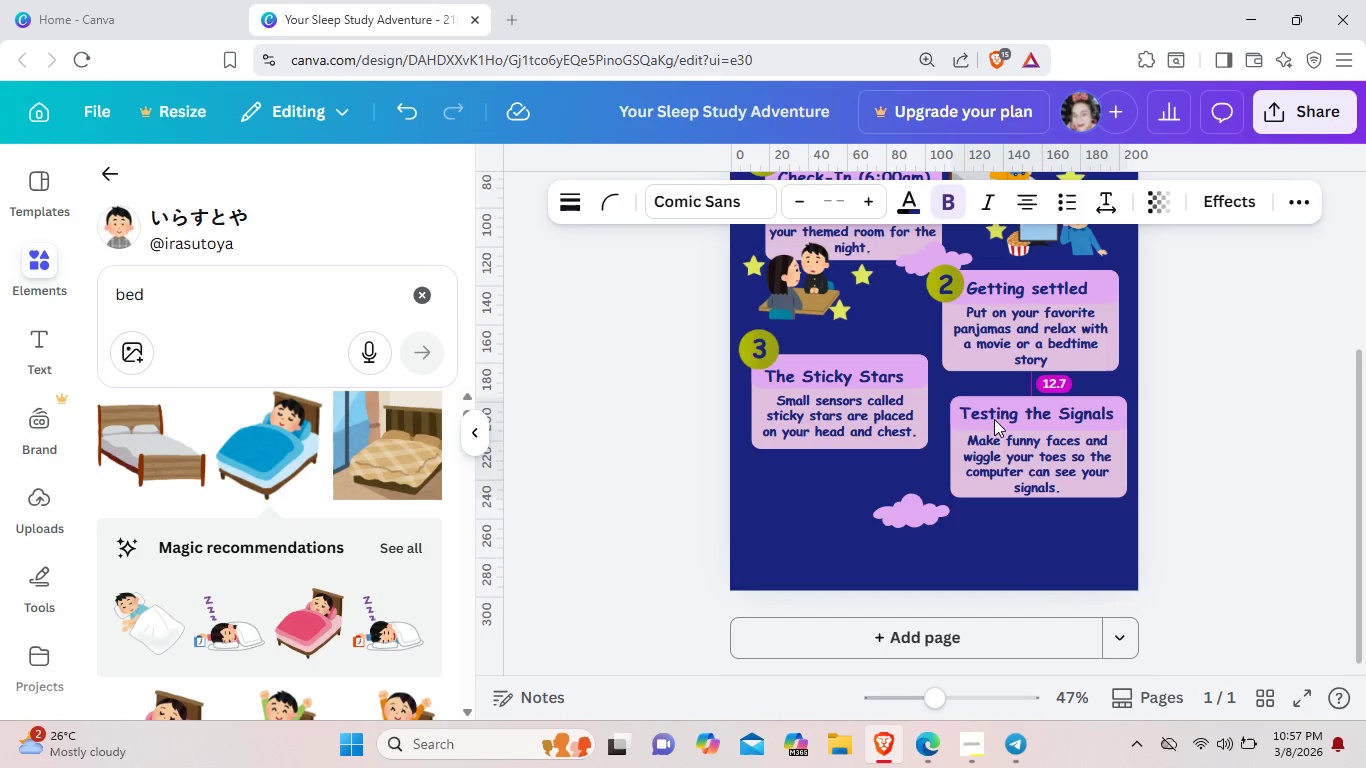 
key(ArrowUp)
 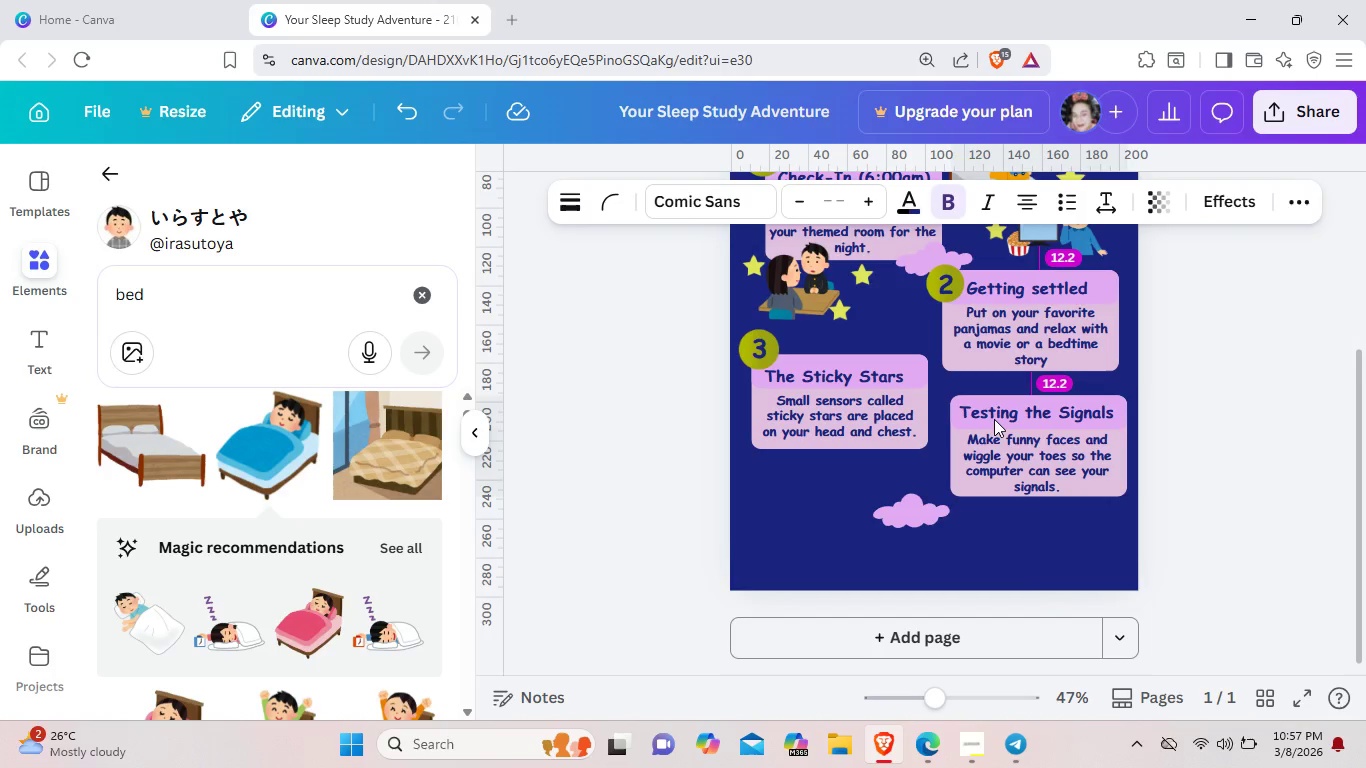 
key(ArrowUp)
 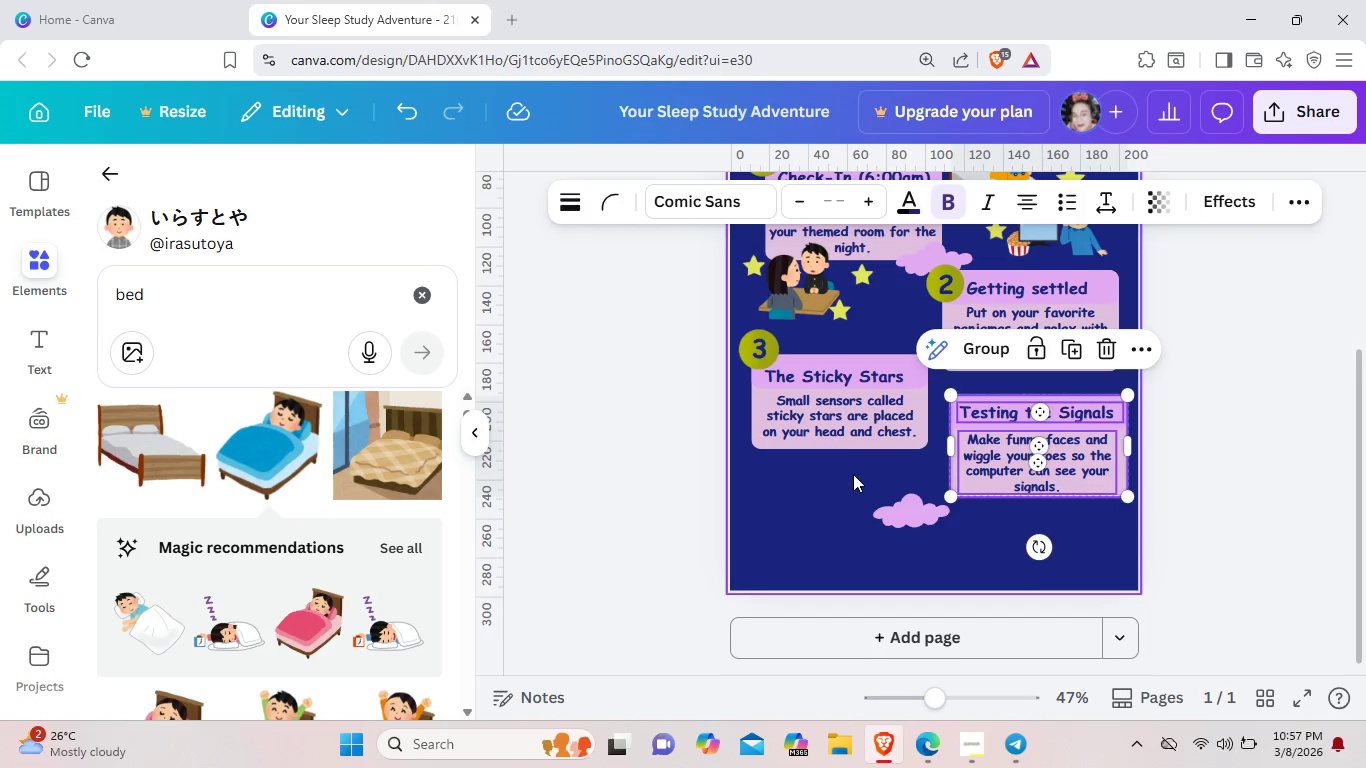 
left_click_drag(start_coordinate=[835, 482], to_coordinate=[772, 342])
 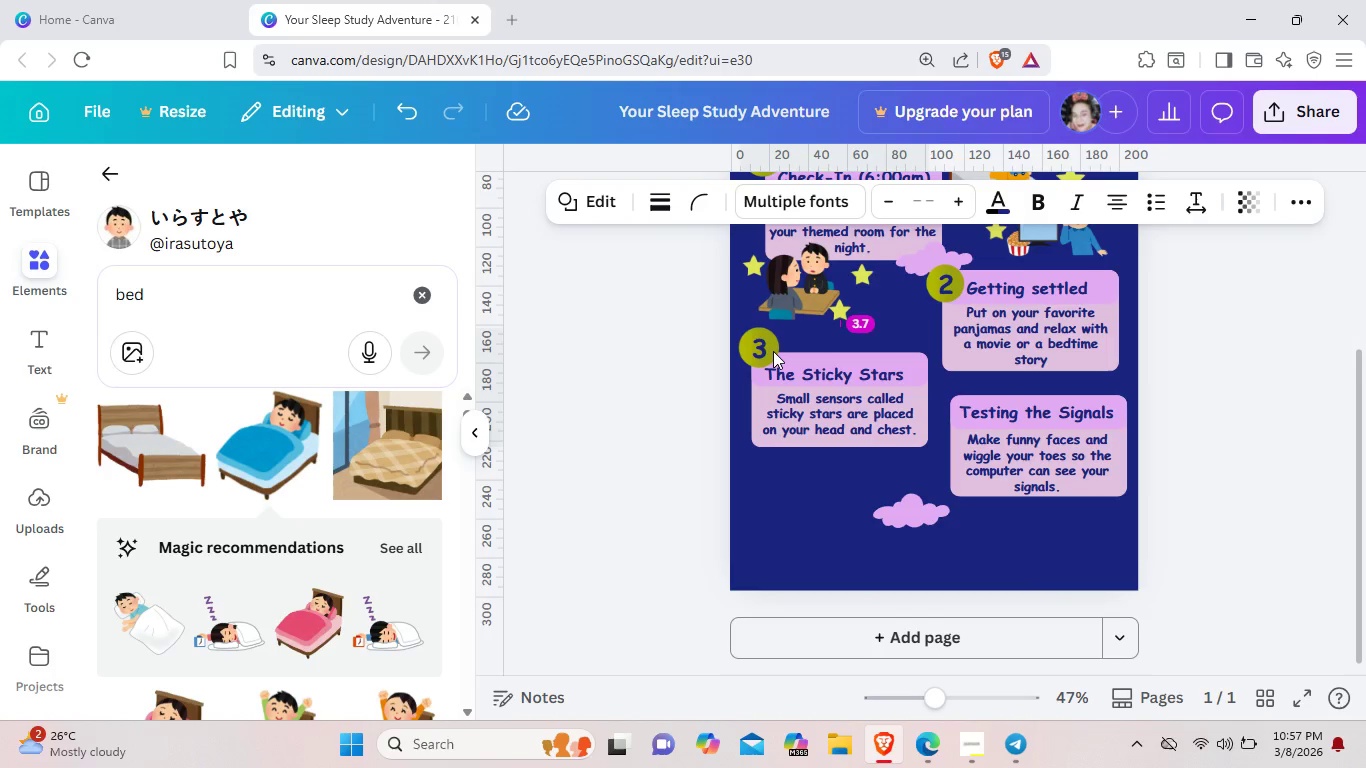 
key(ArrowUp)
 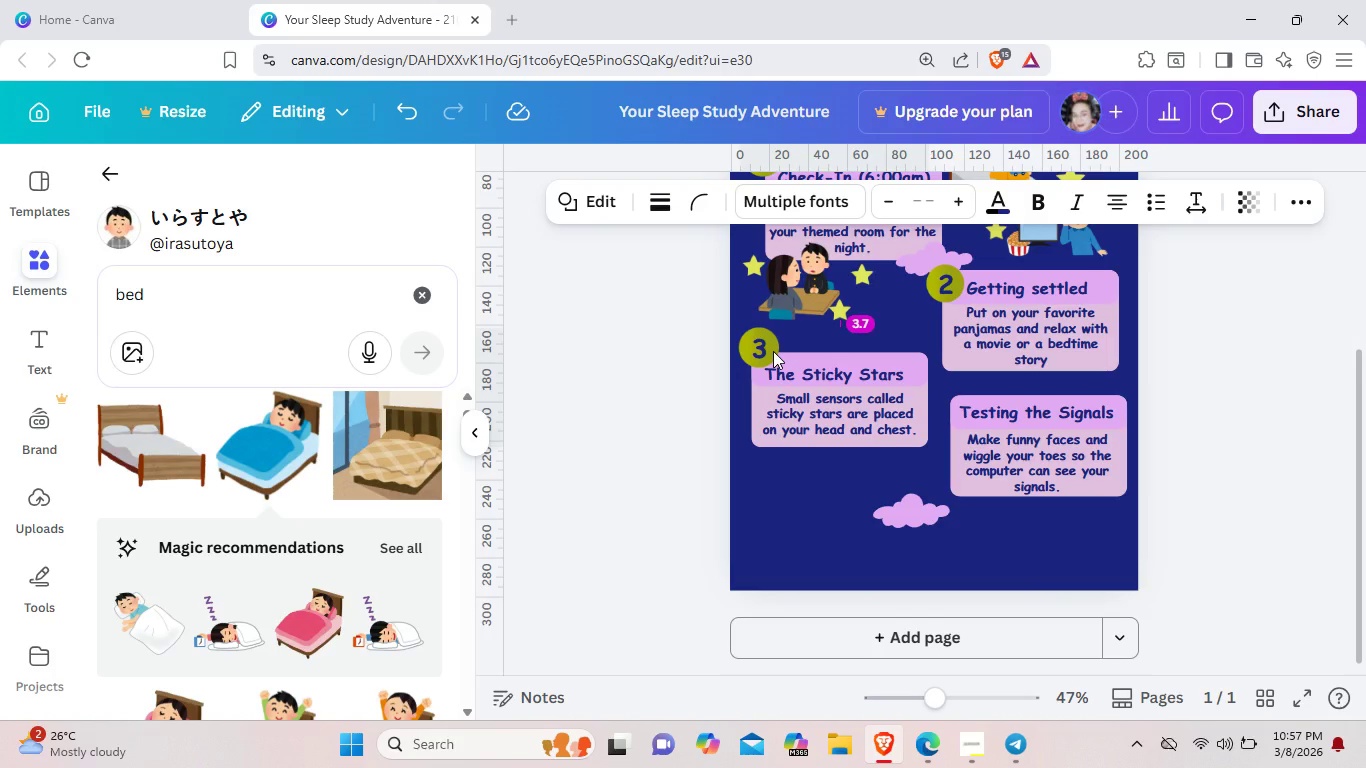 
key(ArrowUp)
 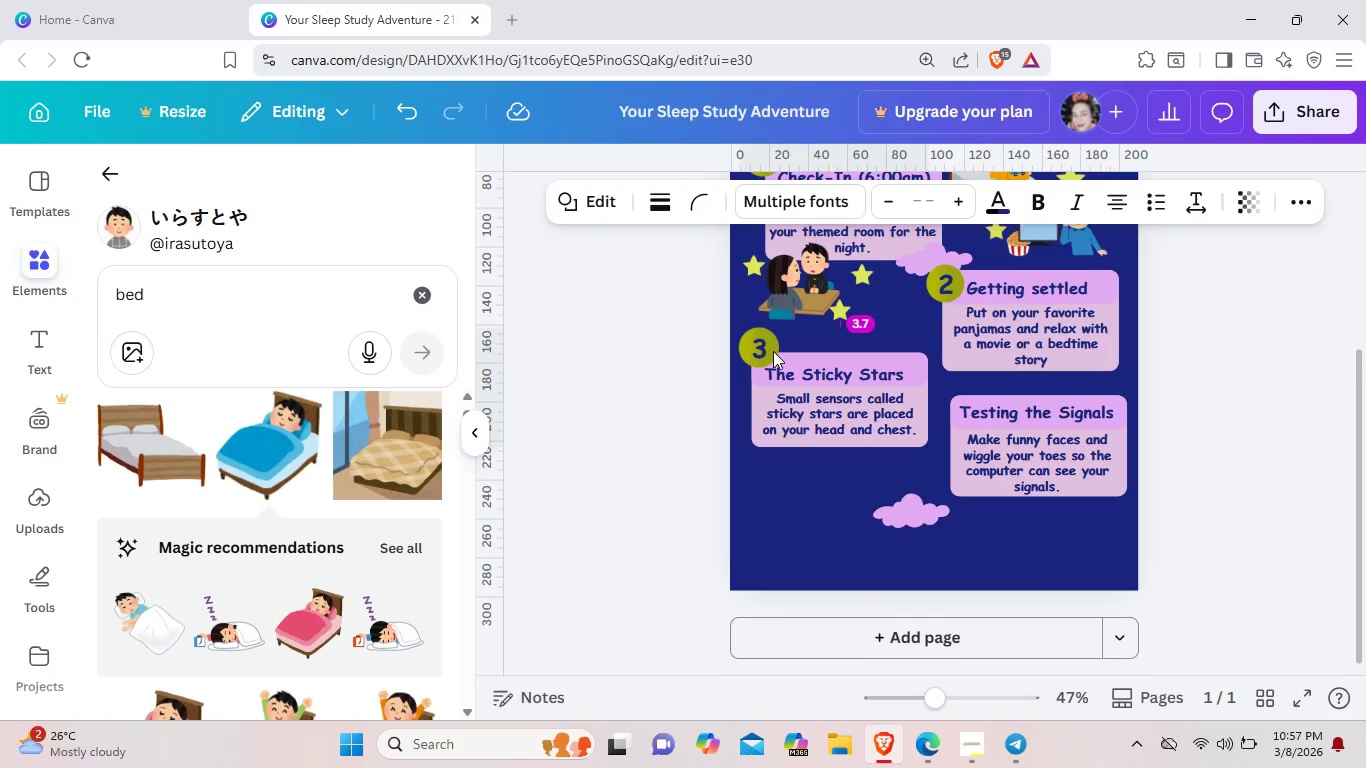 
key(ArrowUp)
 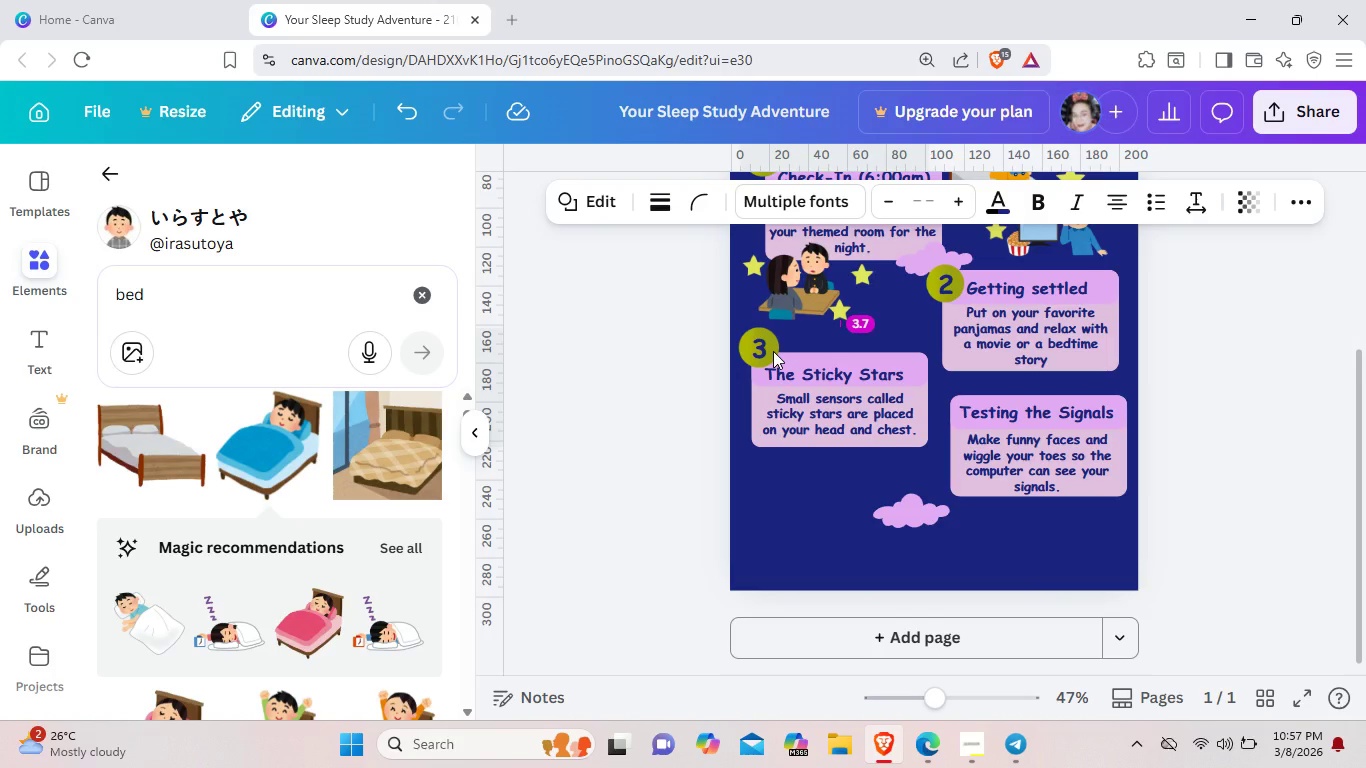 
key(ArrowUp)
 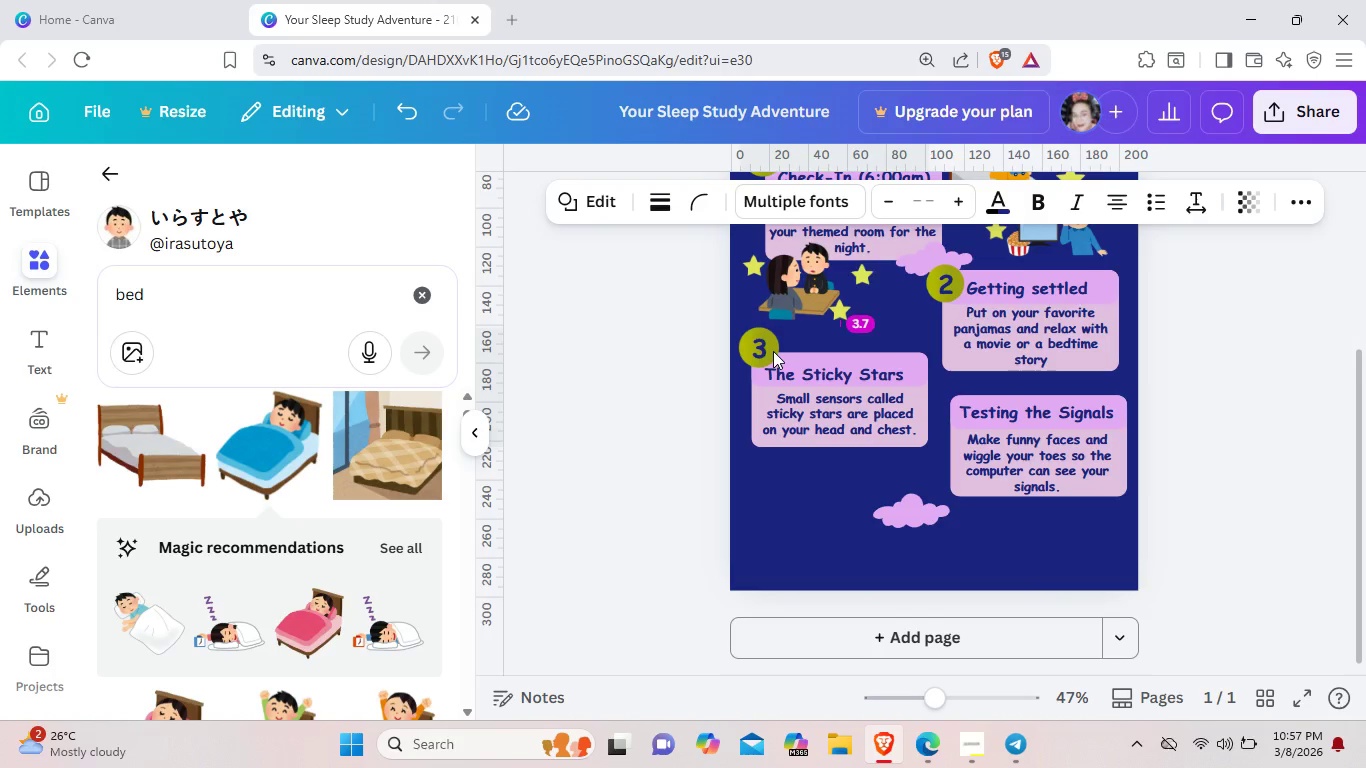 
key(ArrowUp)
 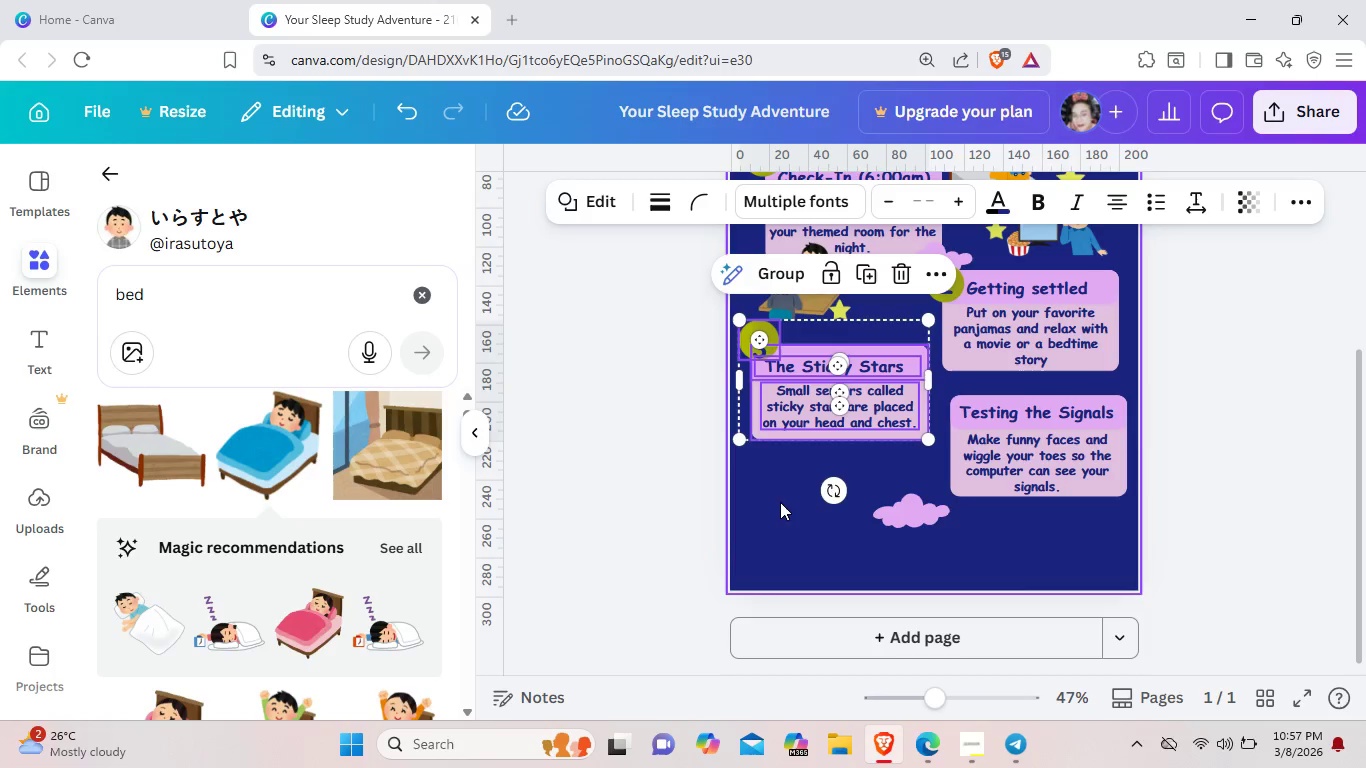 
left_click([786, 509])
 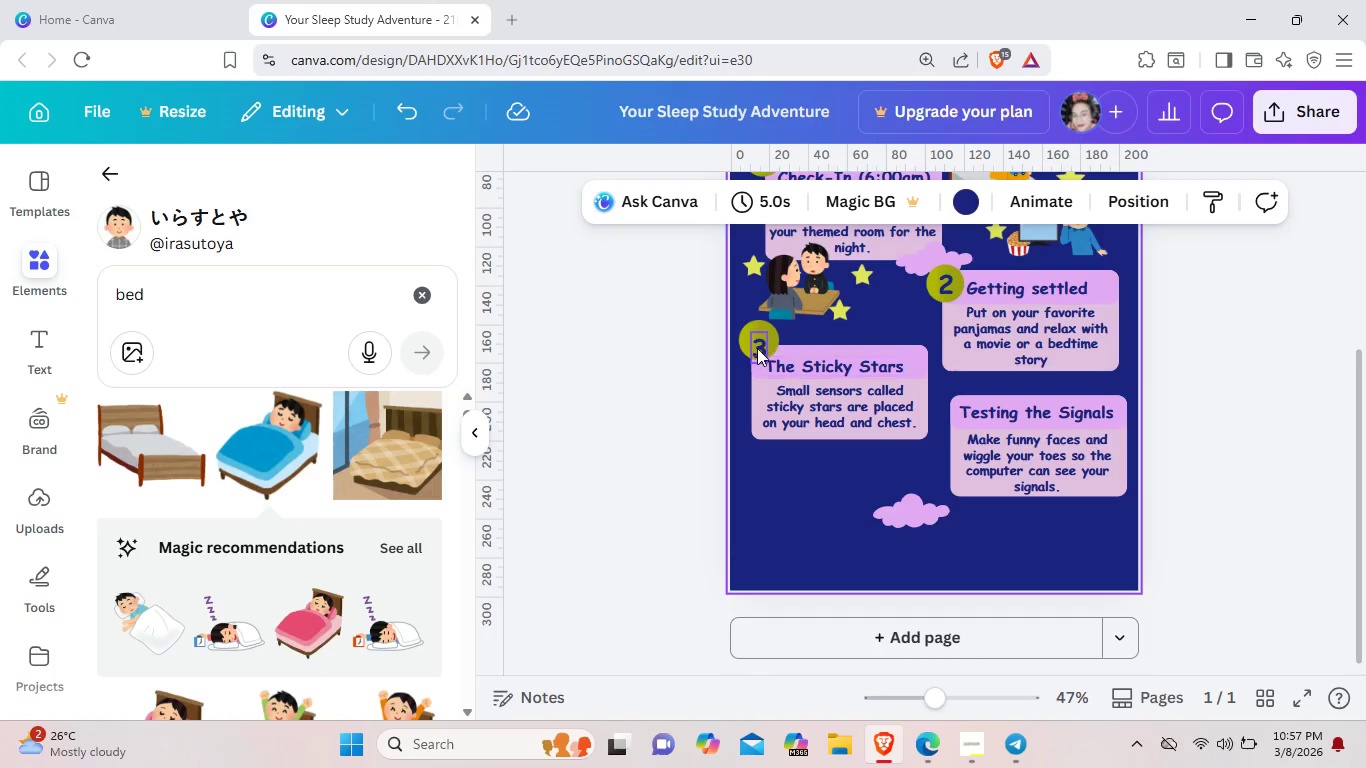 
left_click([757, 348])
 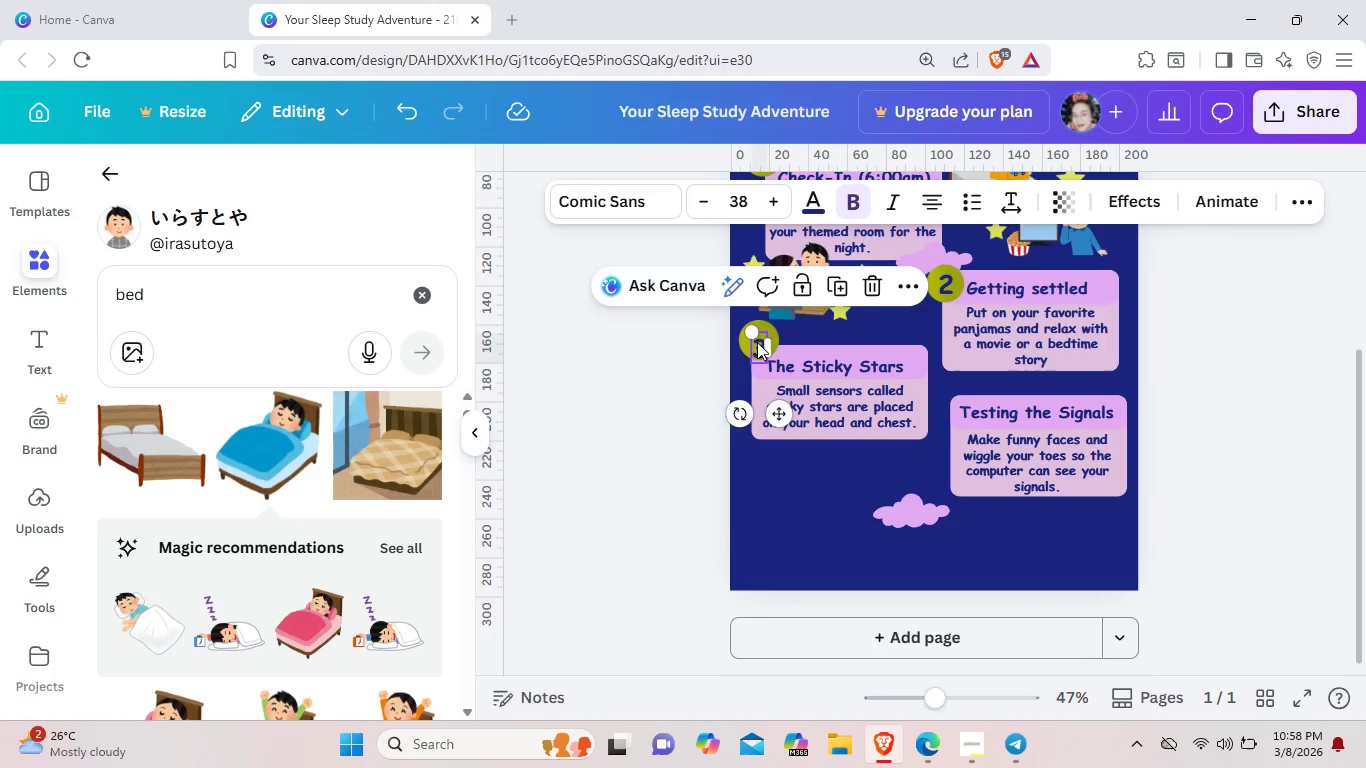 
left_click_drag(start_coordinate=[757, 348], to_coordinate=[756, 341])
 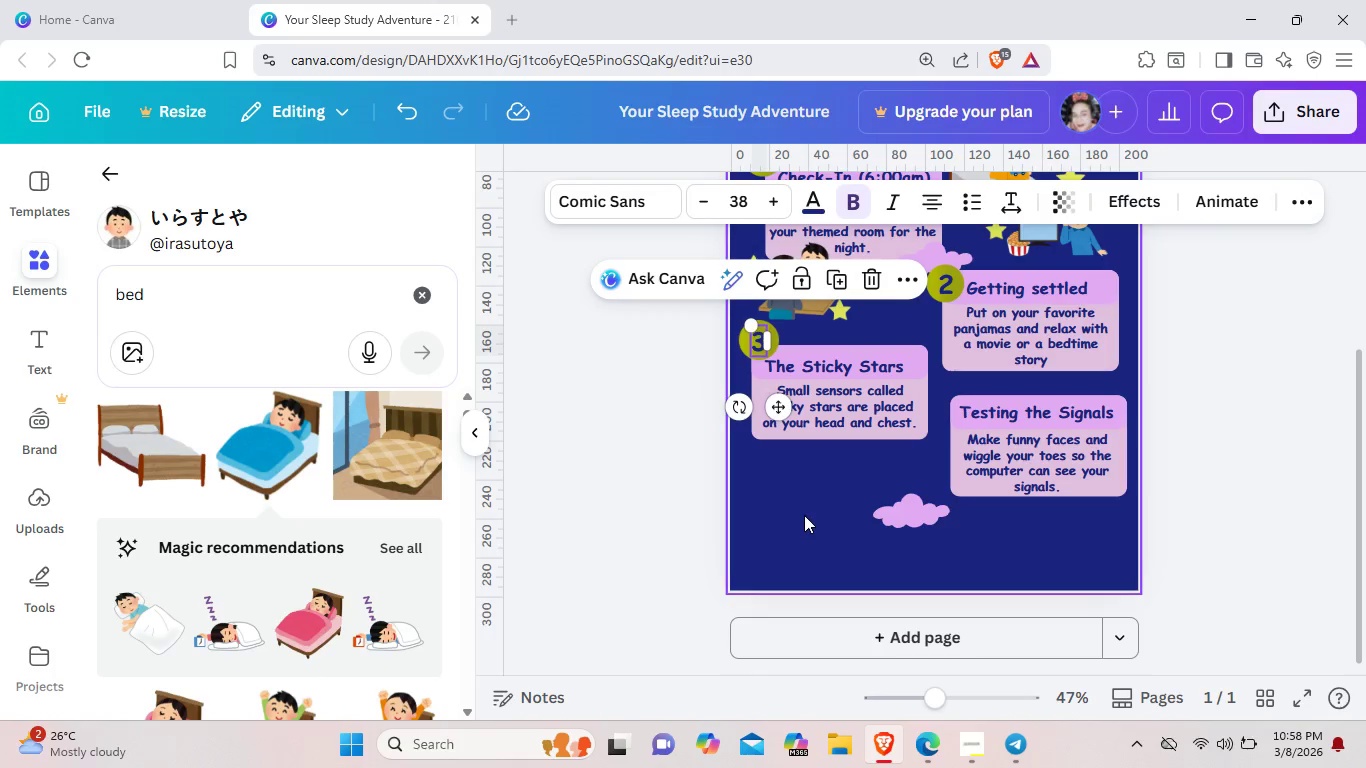 
left_click([804, 515])
 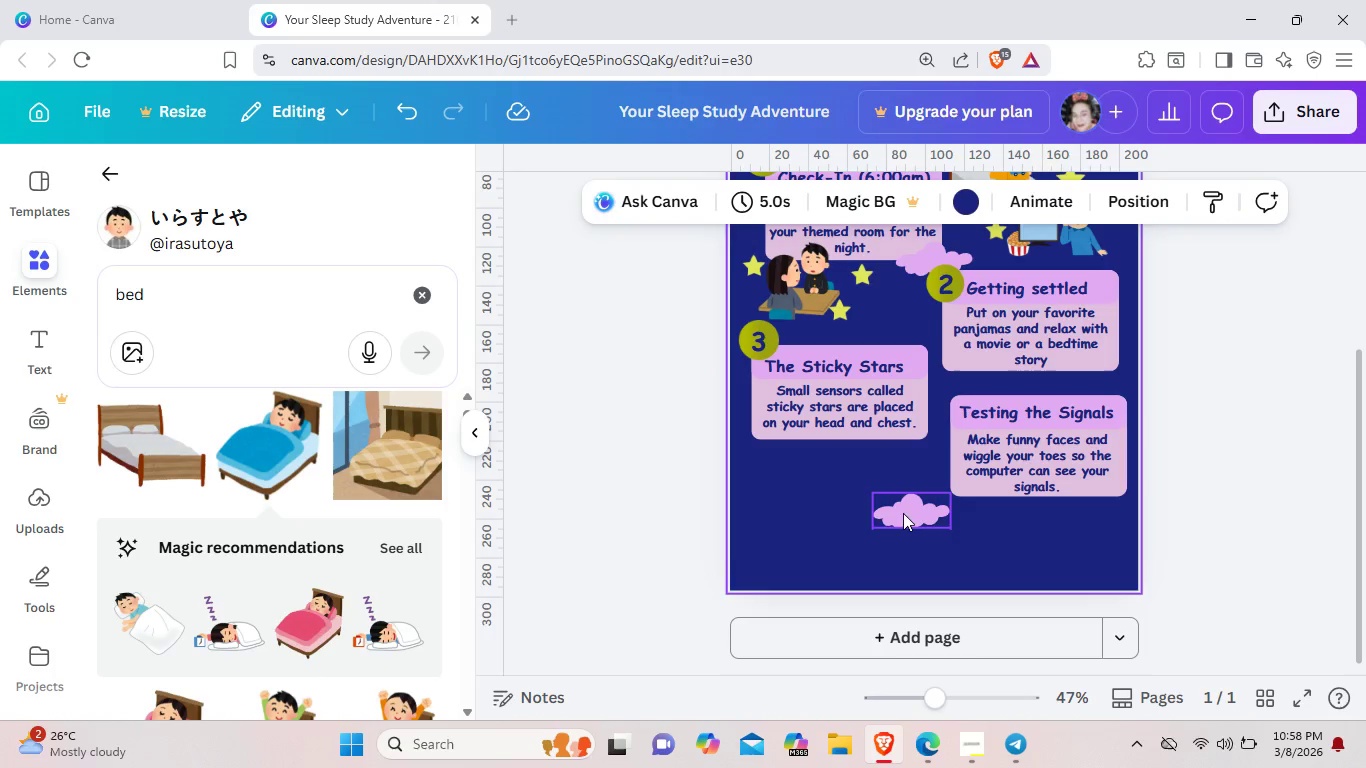 
left_click_drag(start_coordinate=[912, 513], to_coordinate=[917, 445])
 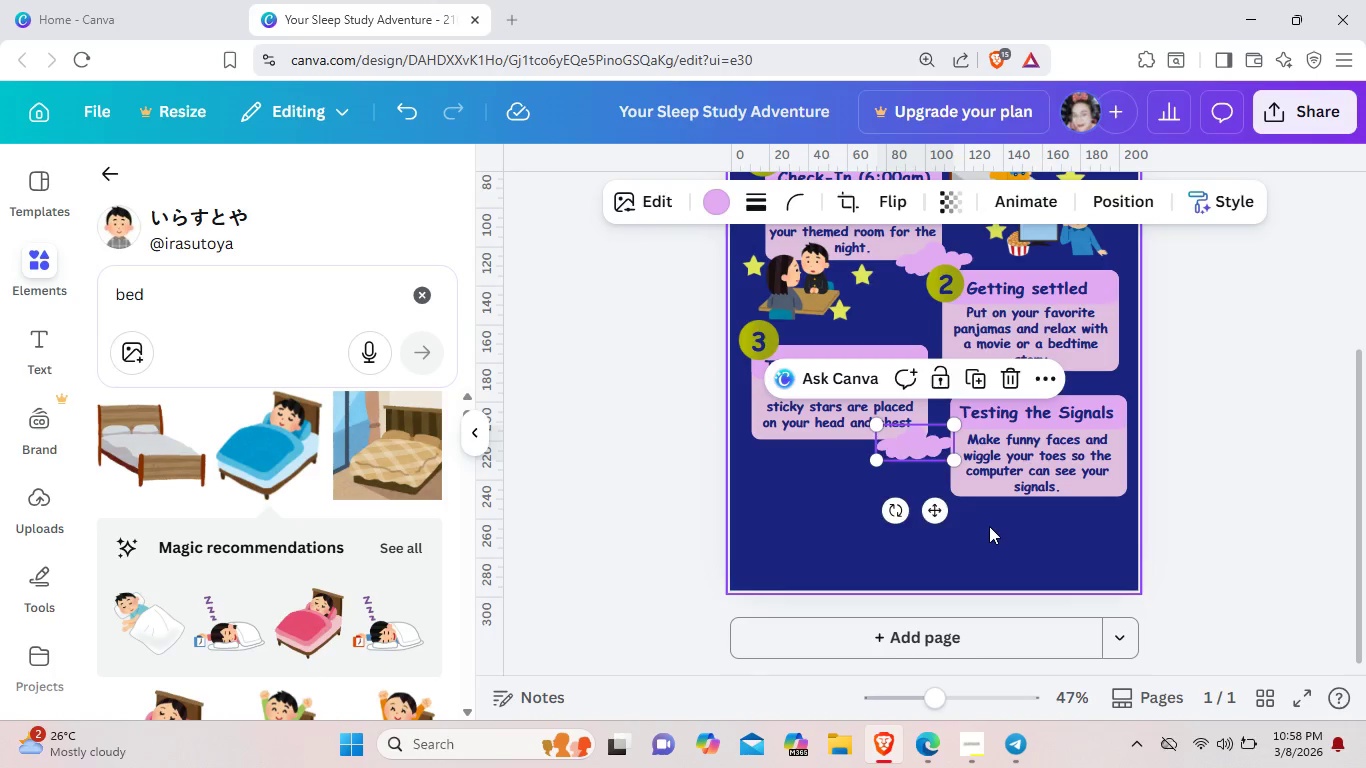 
left_click([989, 526])
 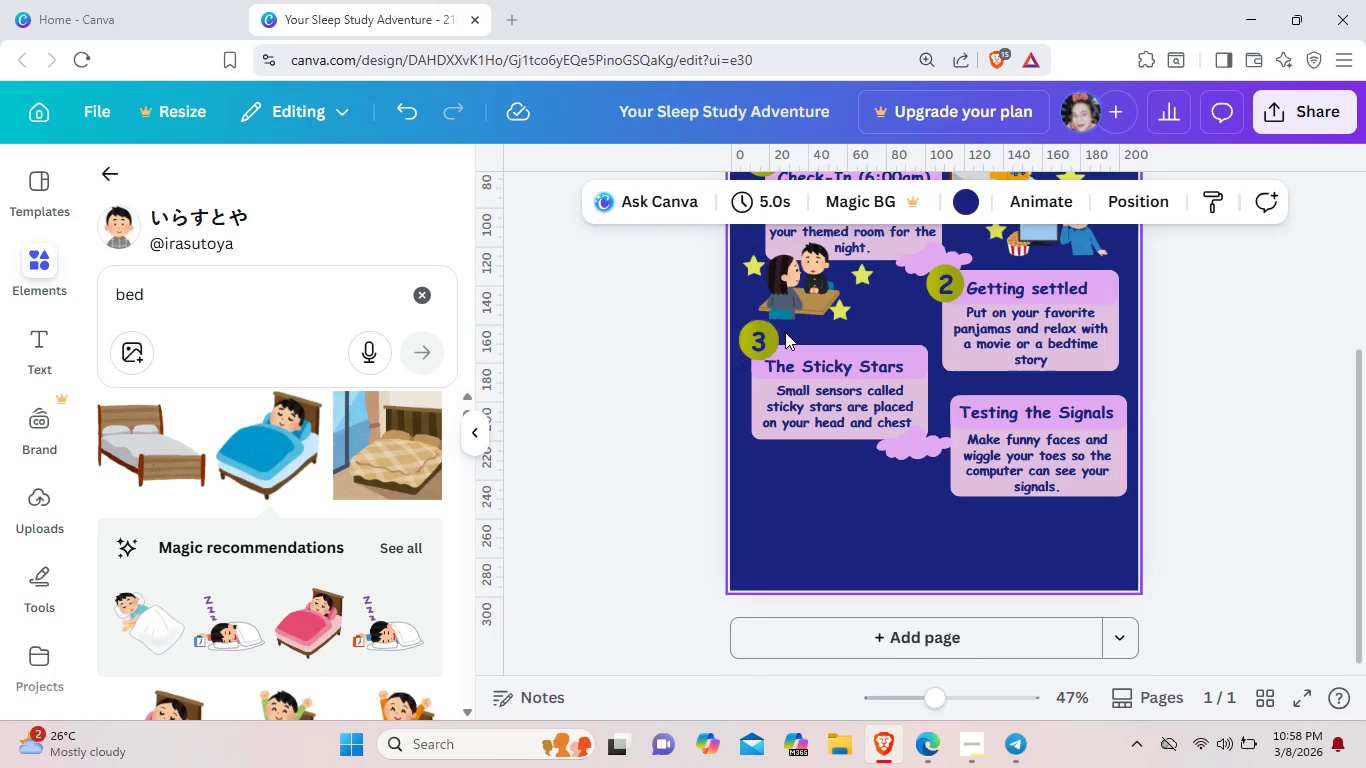 
left_click_drag(start_coordinate=[787, 332], to_coordinate=[759, 340])
 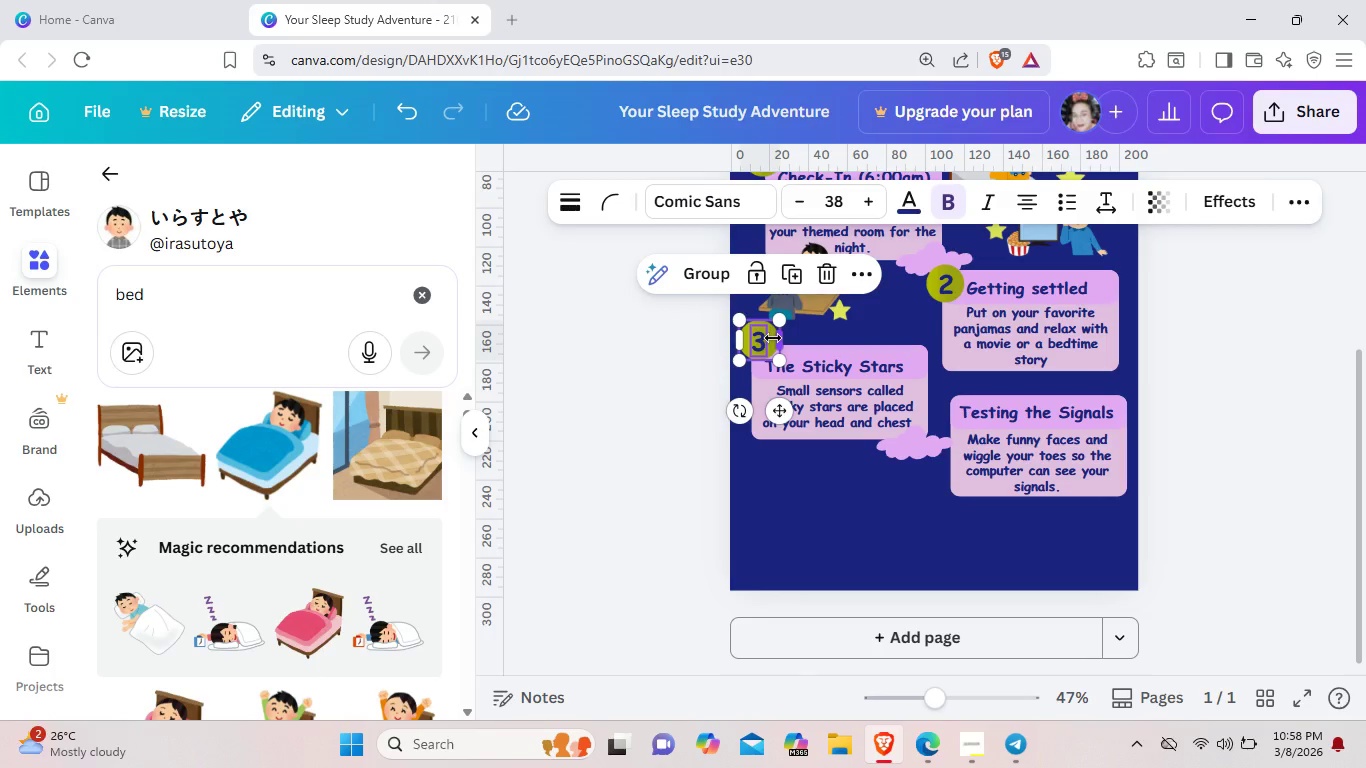 
key(Control+ControlLeft)
 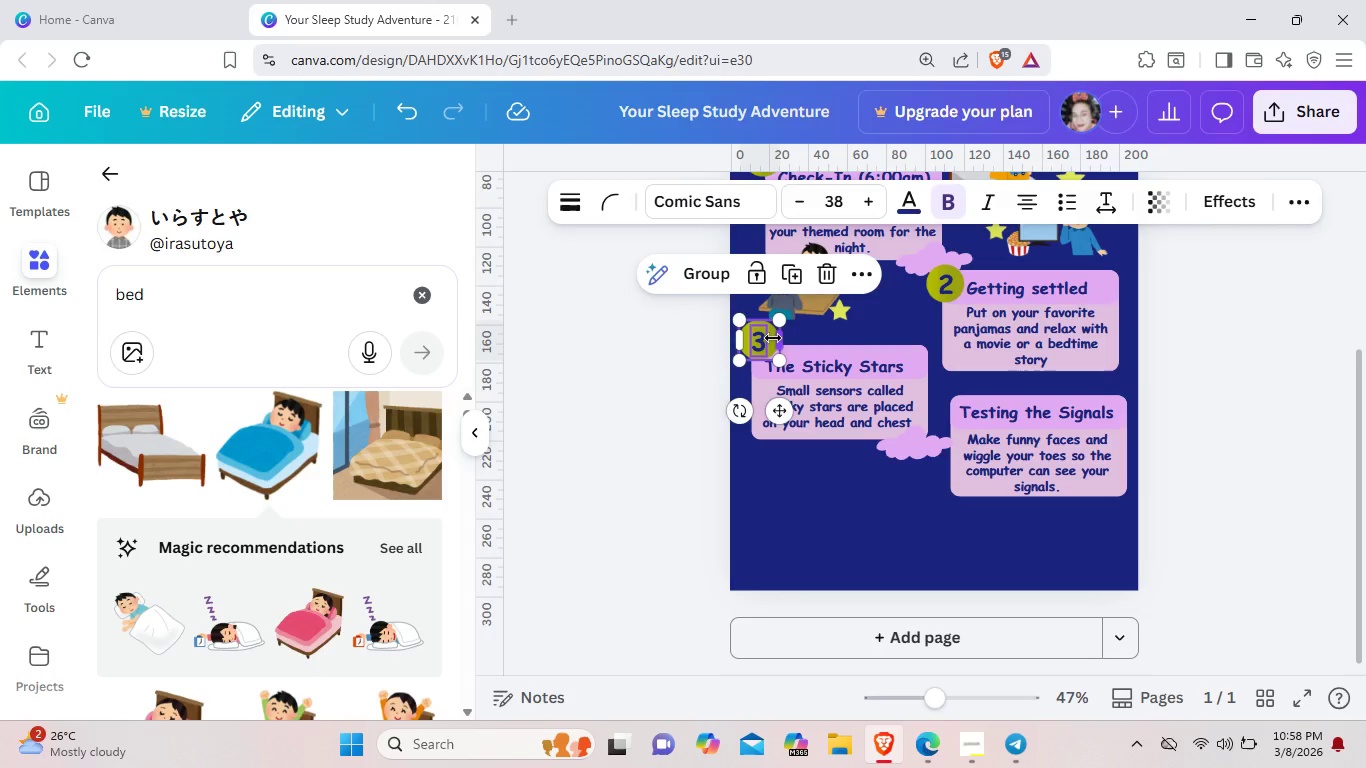 
key(Control+C)
 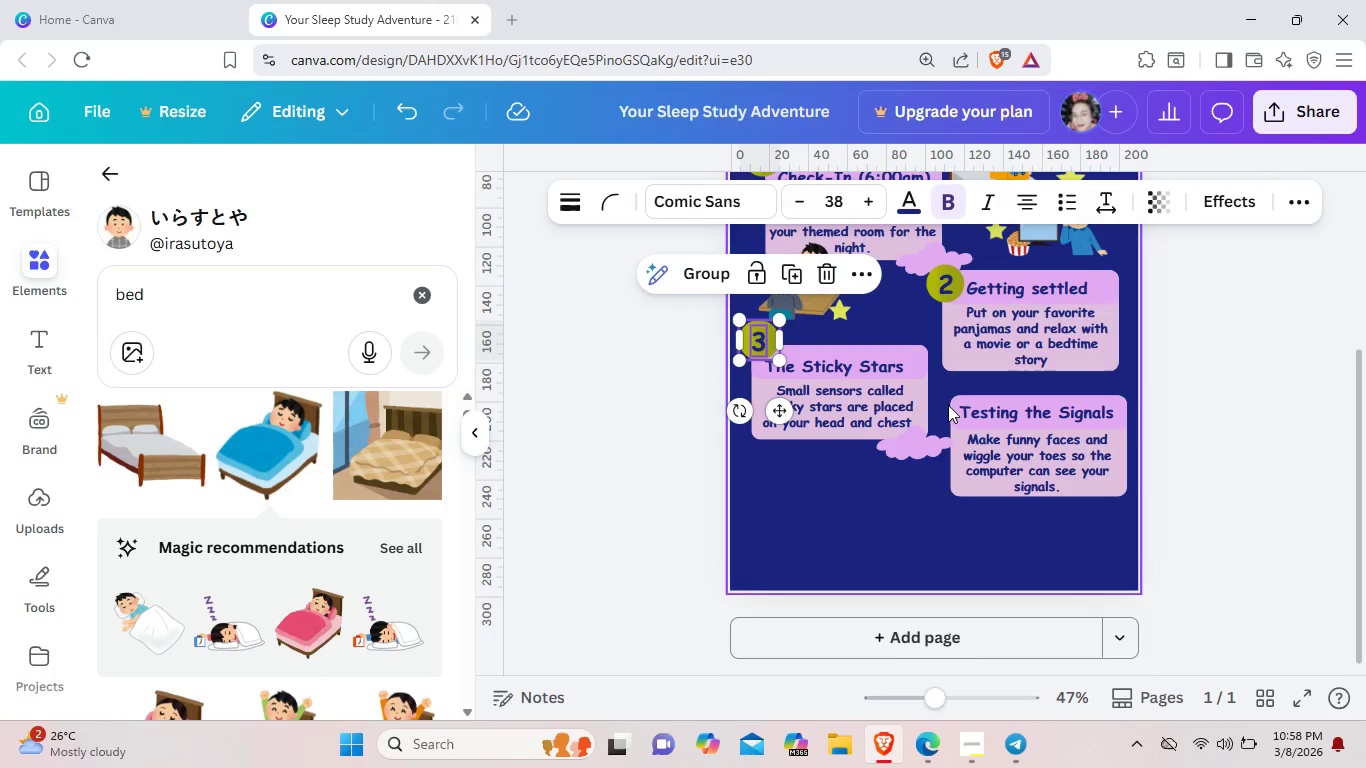 
left_click([948, 405])
 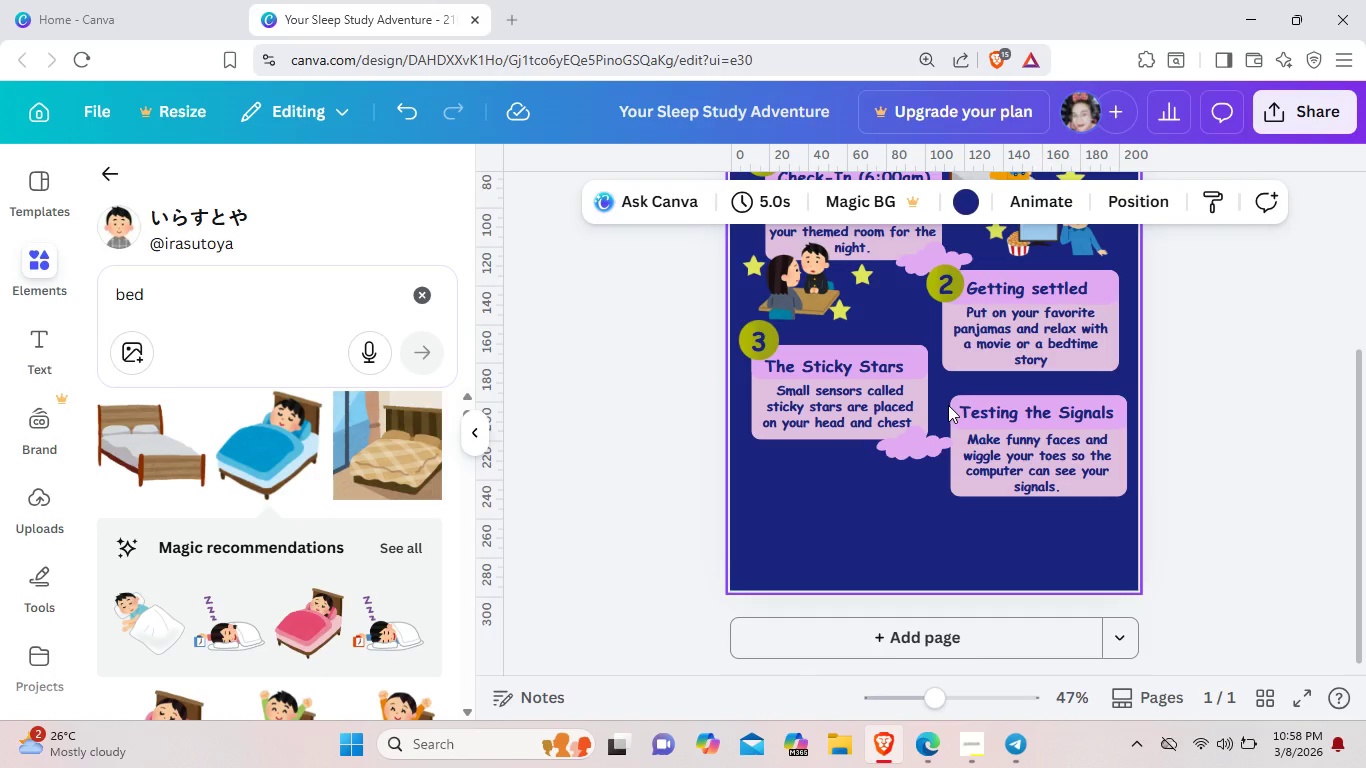 
key(Control+V)
 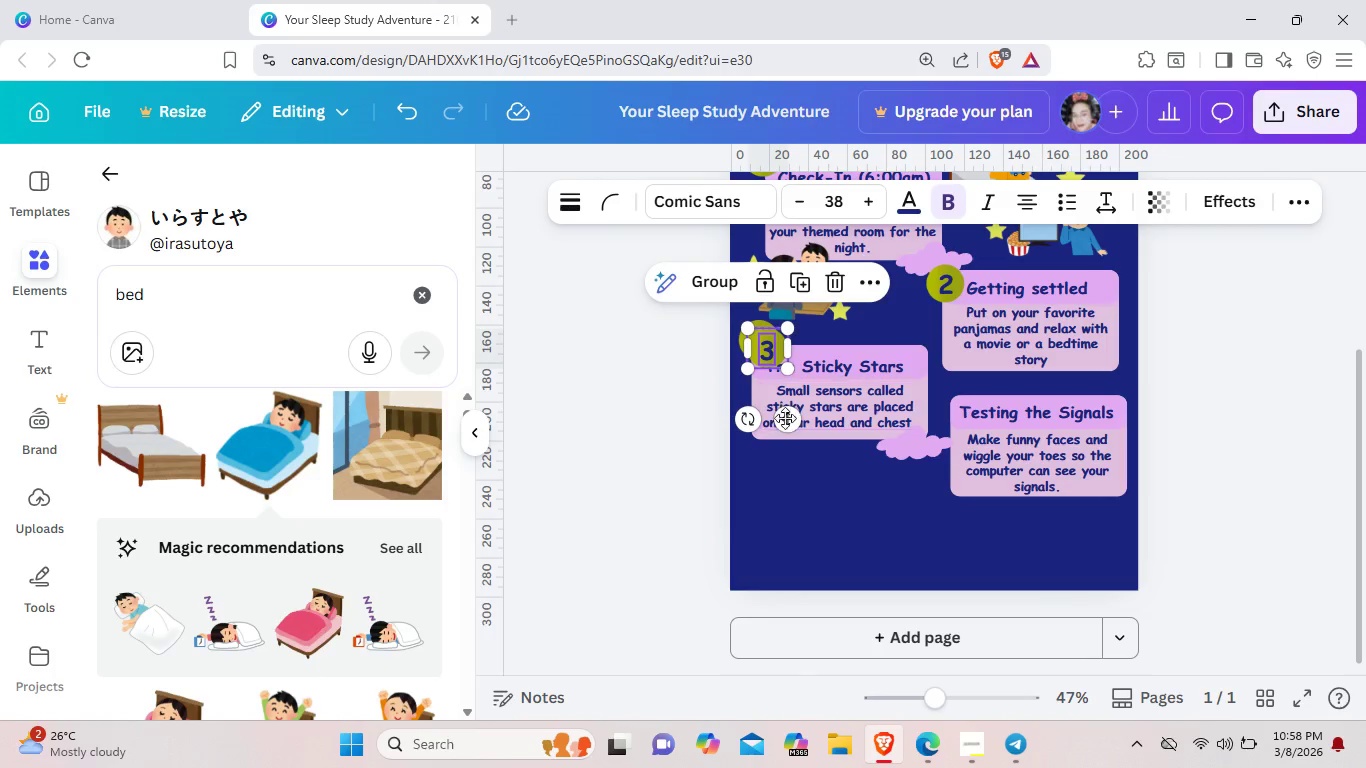 
left_click_drag(start_coordinate=[790, 427], to_coordinate=[968, 476])
 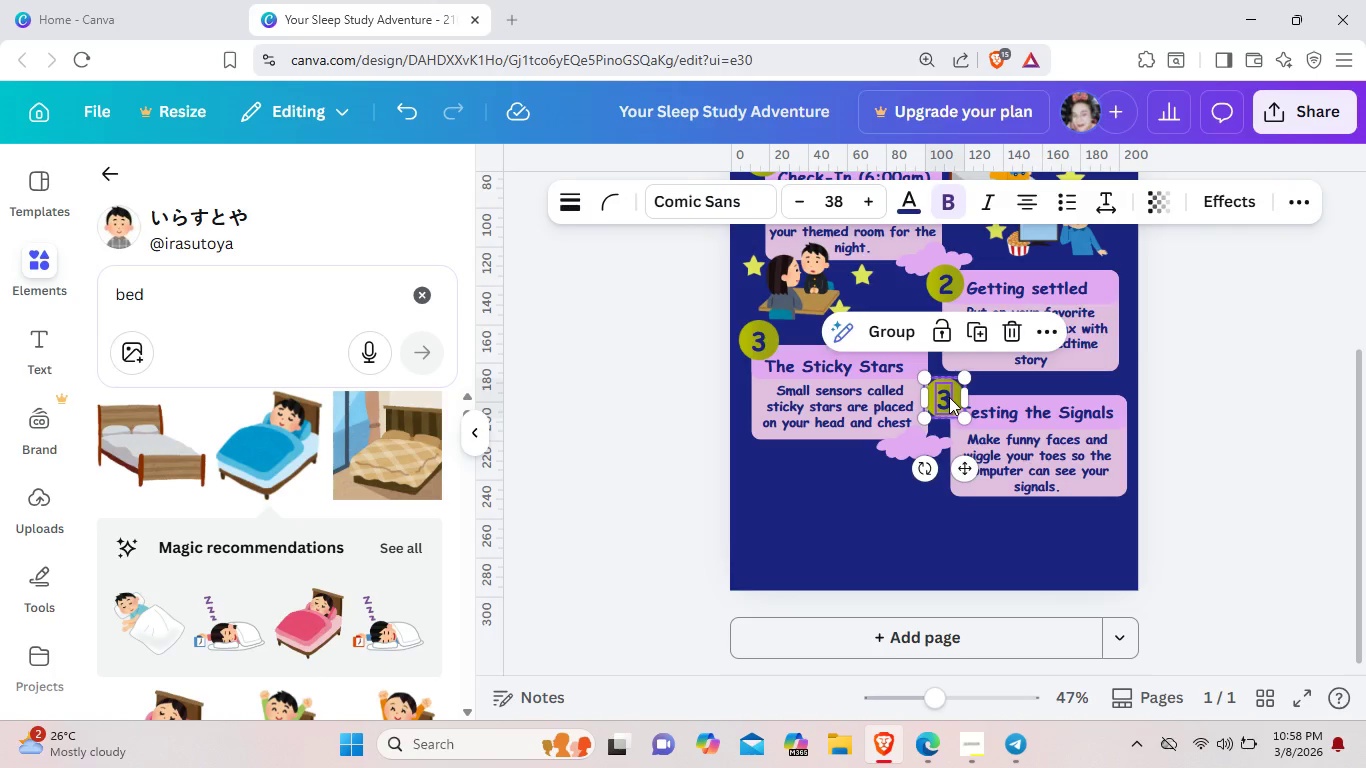 
double_click([949, 397])
 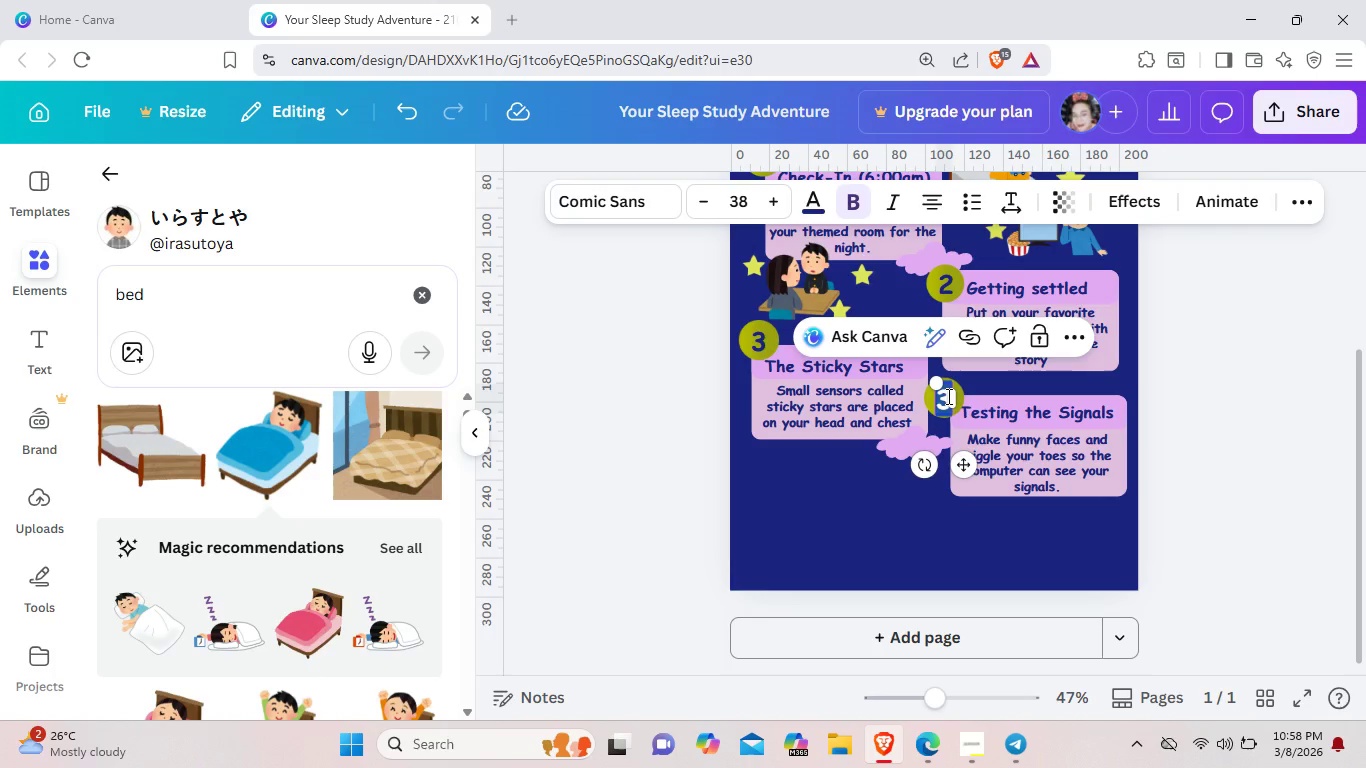 
left_click([947, 396])
 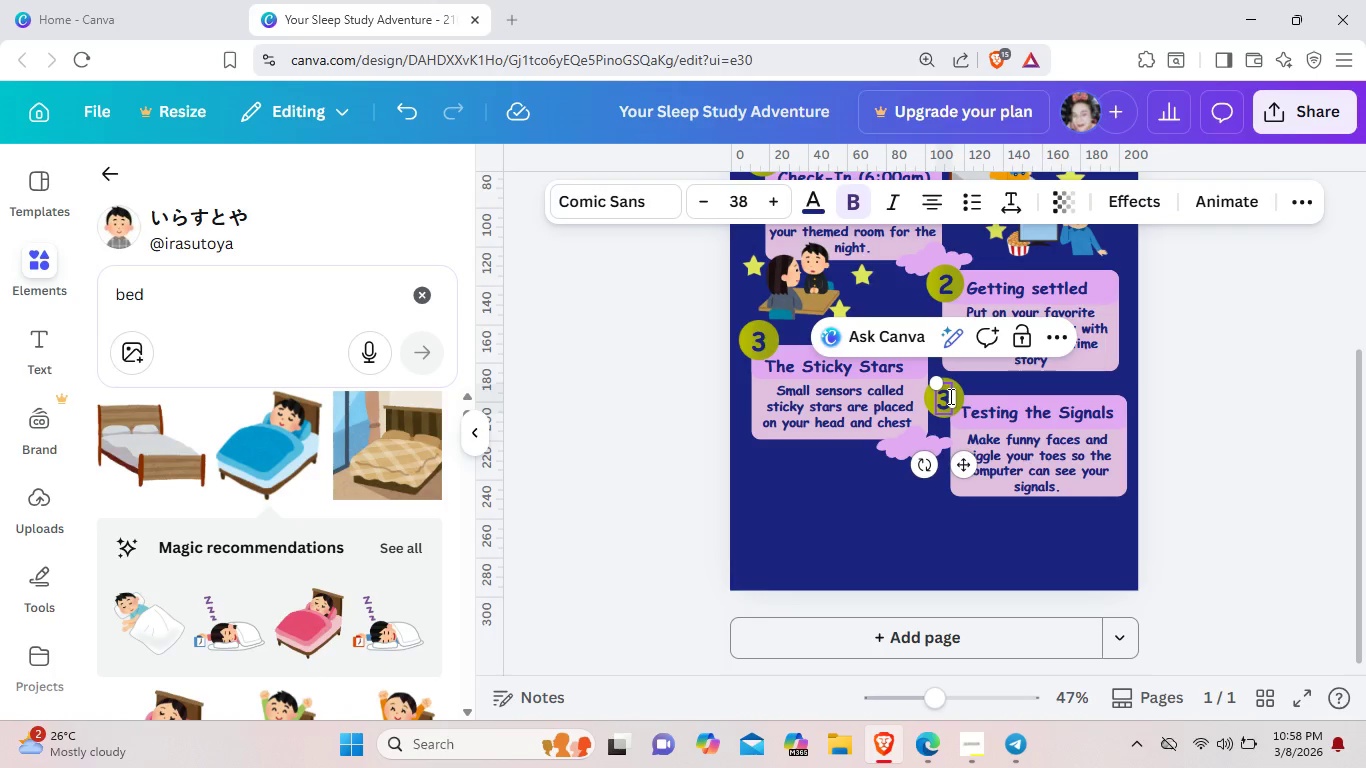 
key(Backspace)
 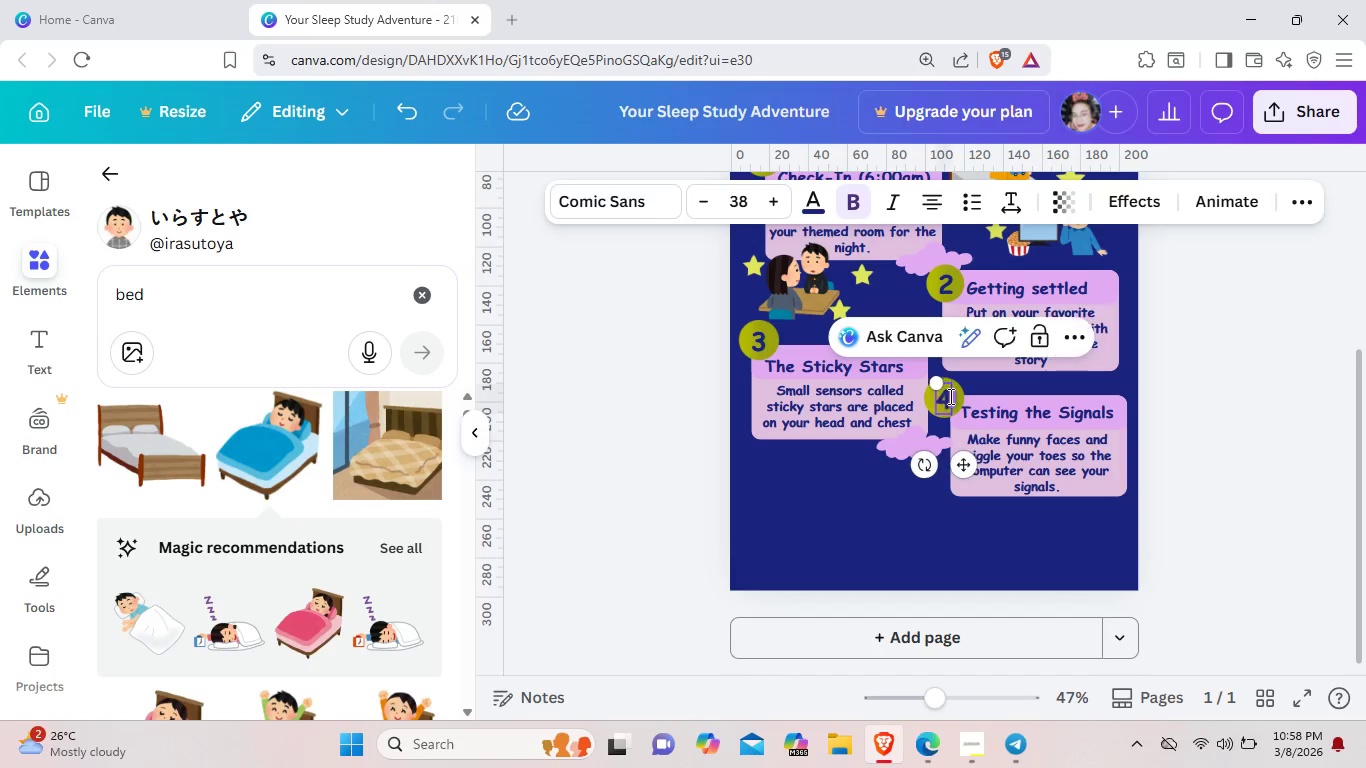 
key(4)
 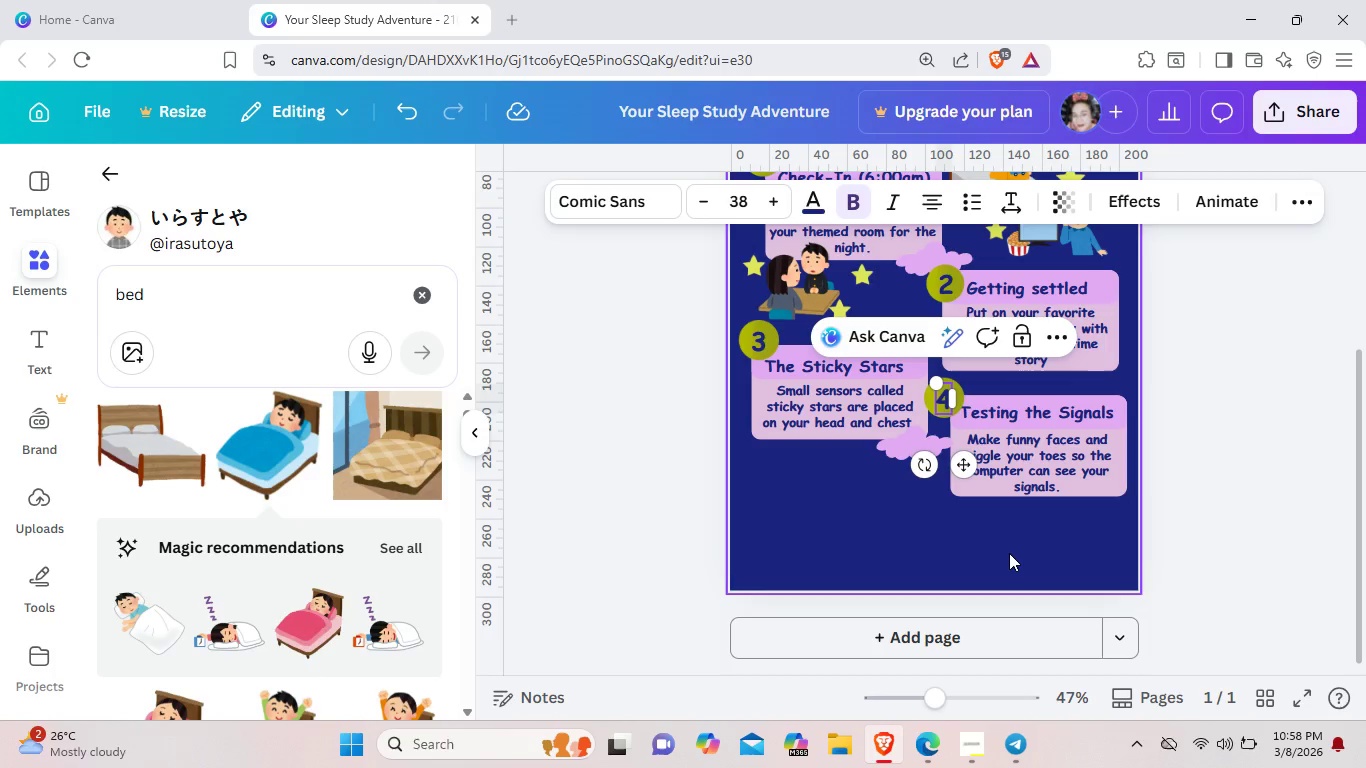 
left_click([1009, 553])
 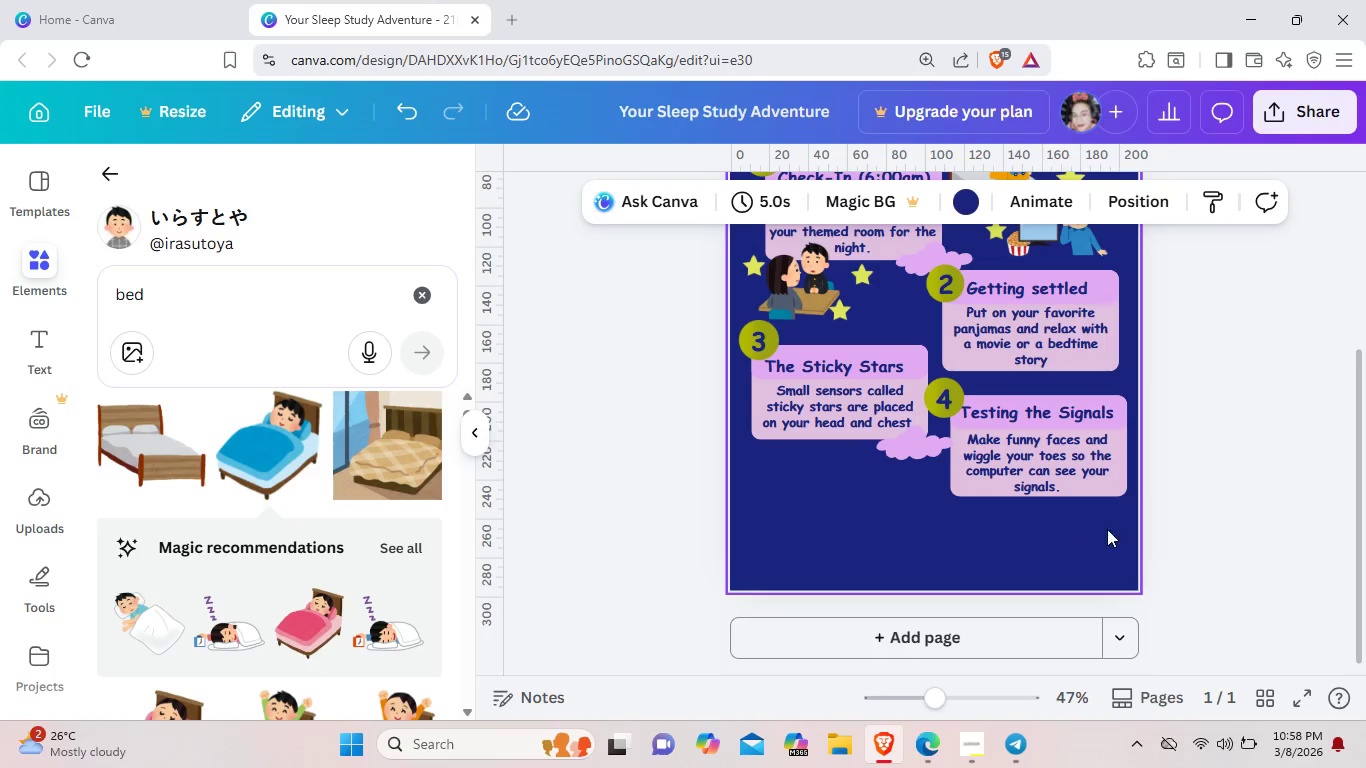 
left_click_drag(start_coordinate=[1114, 525], to_coordinate=[941, 395])
 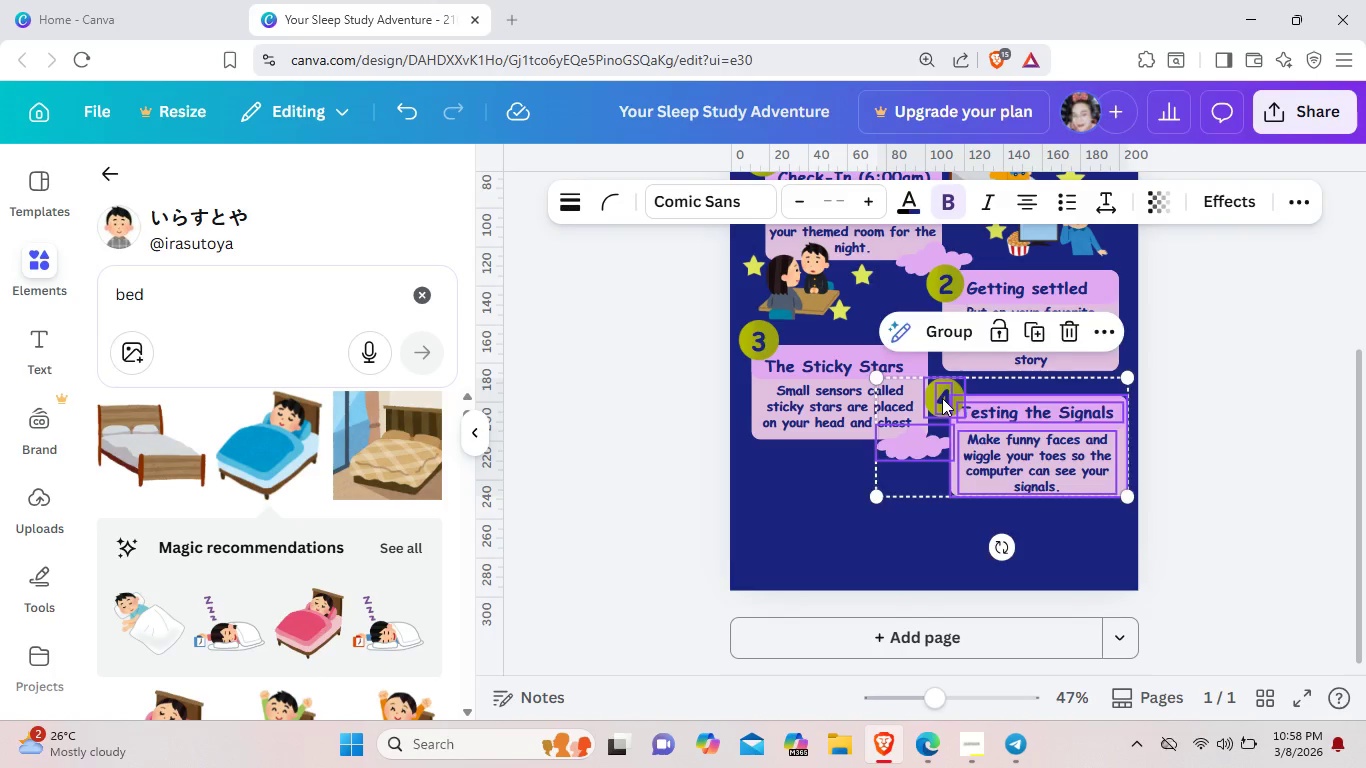 
key(ArrowRight)
 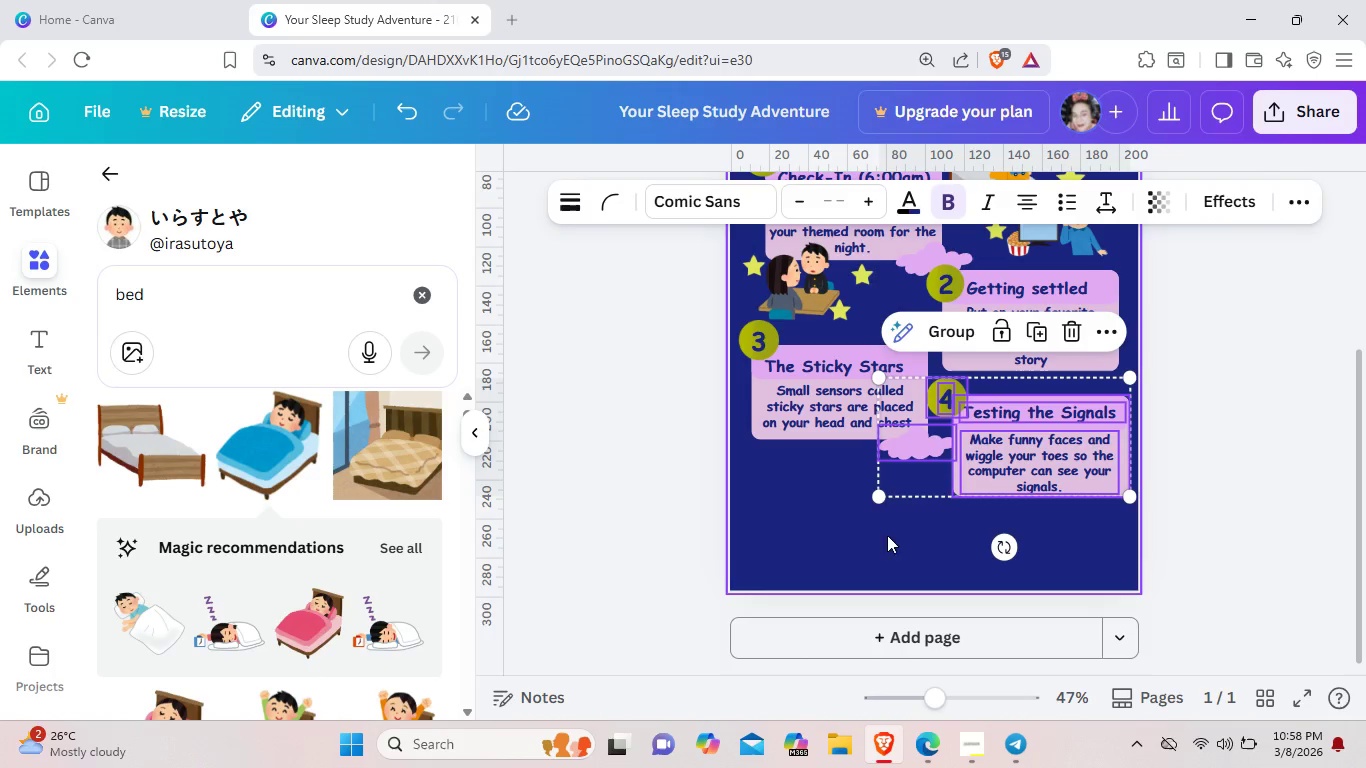 
left_click([884, 548])
 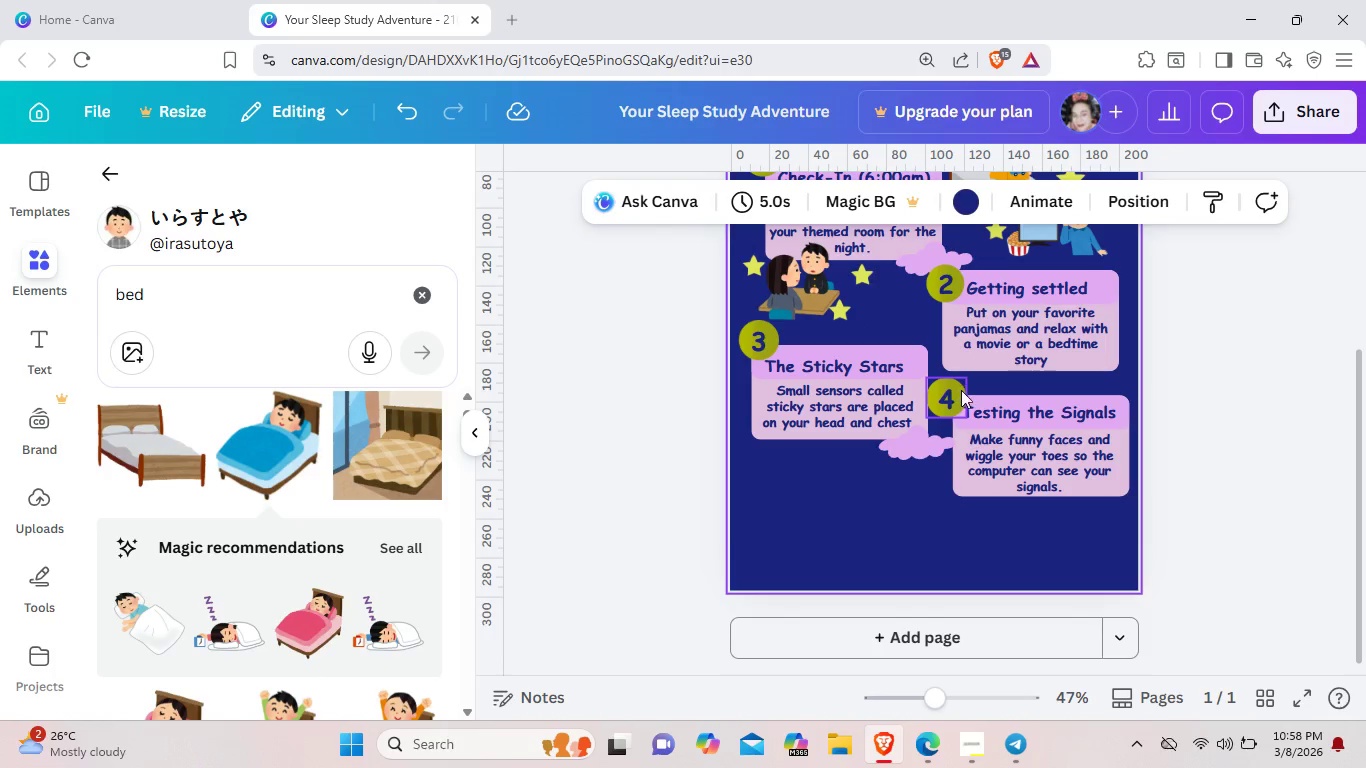 
left_click([965, 392])
 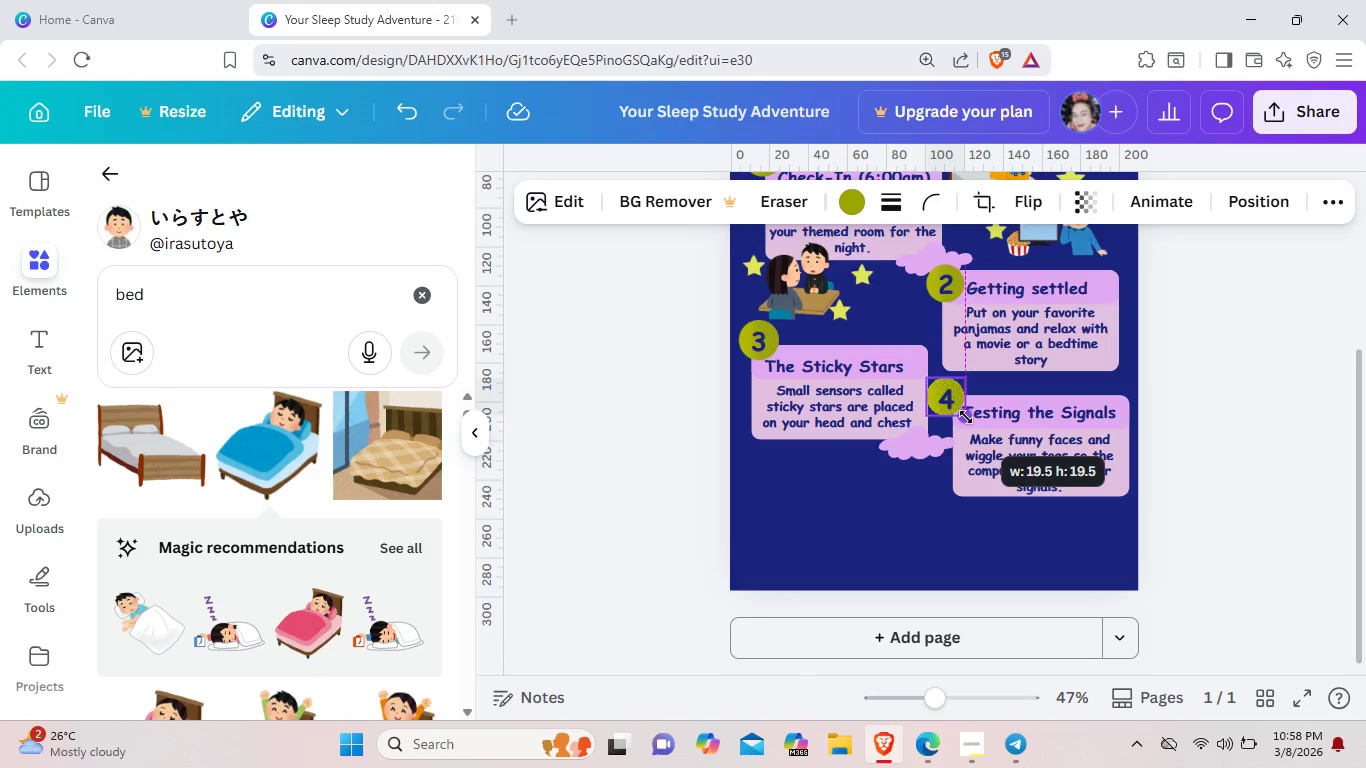 
left_click_drag(start_coordinate=[965, 473], to_coordinate=[971, 473])
 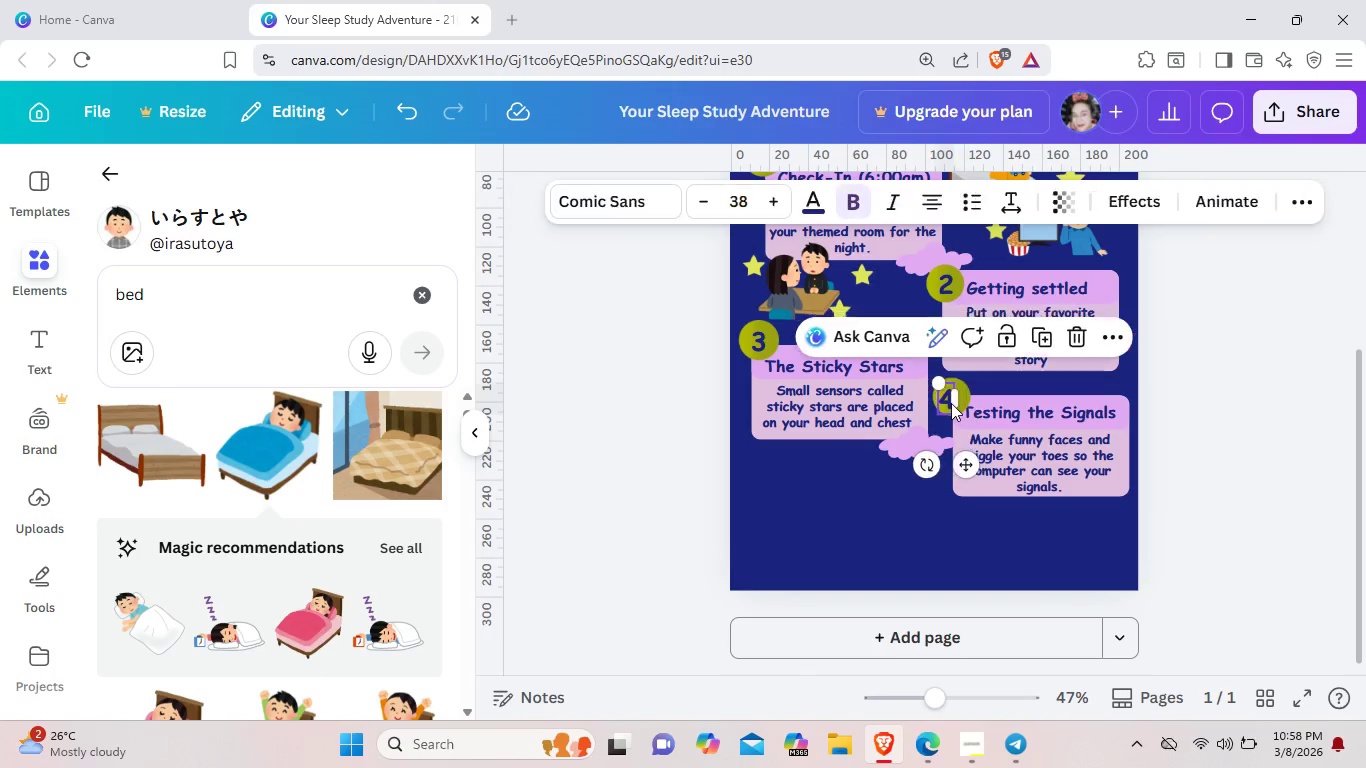 
left_click([951, 403])
 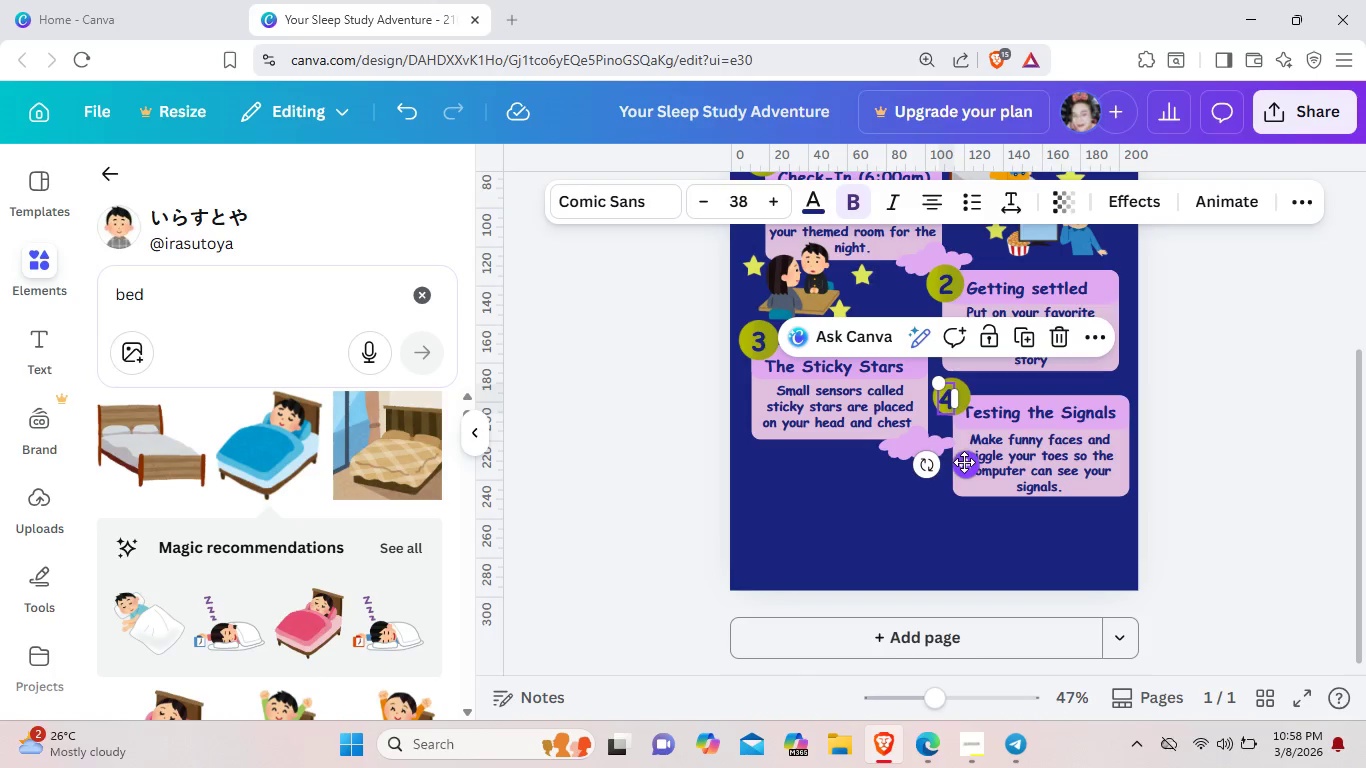 
left_click_drag(start_coordinate=[964, 461], to_coordinate=[971, 459])
 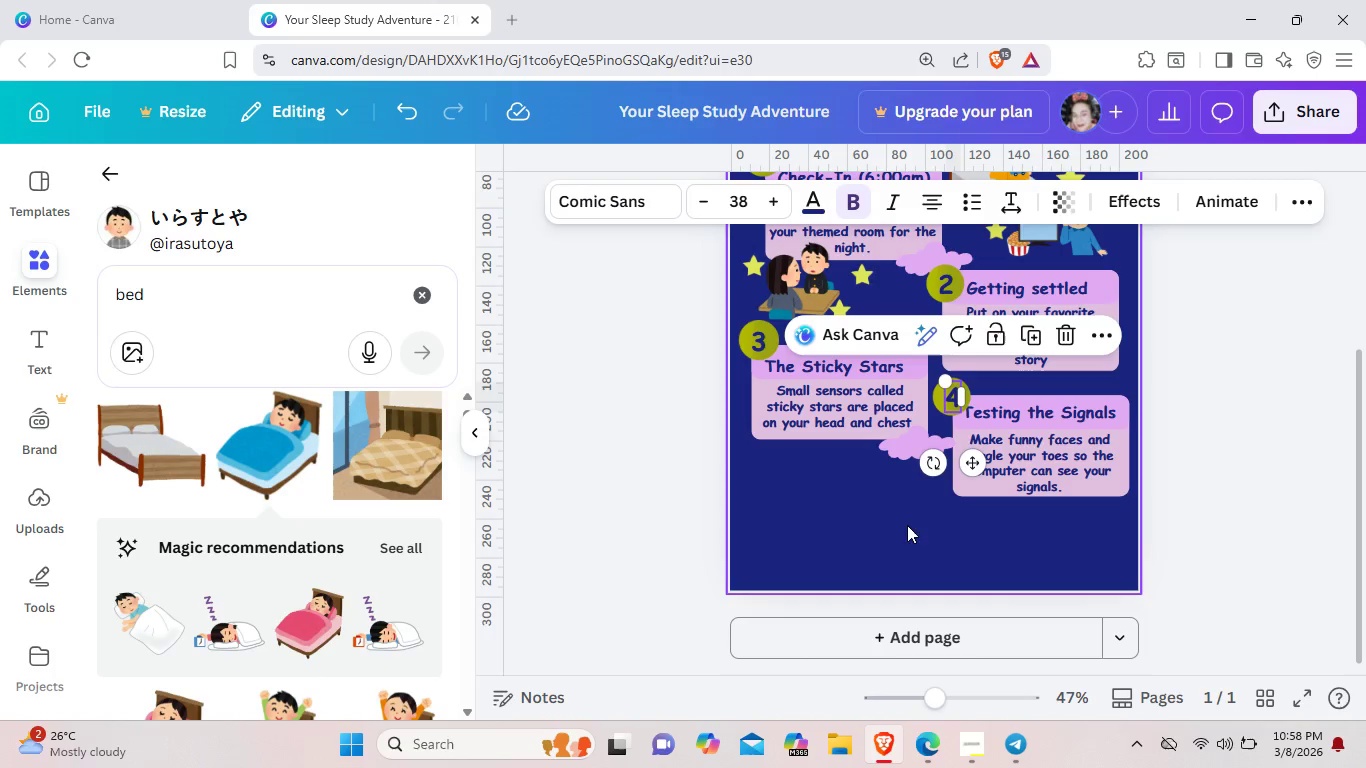 
left_click([859, 508])
 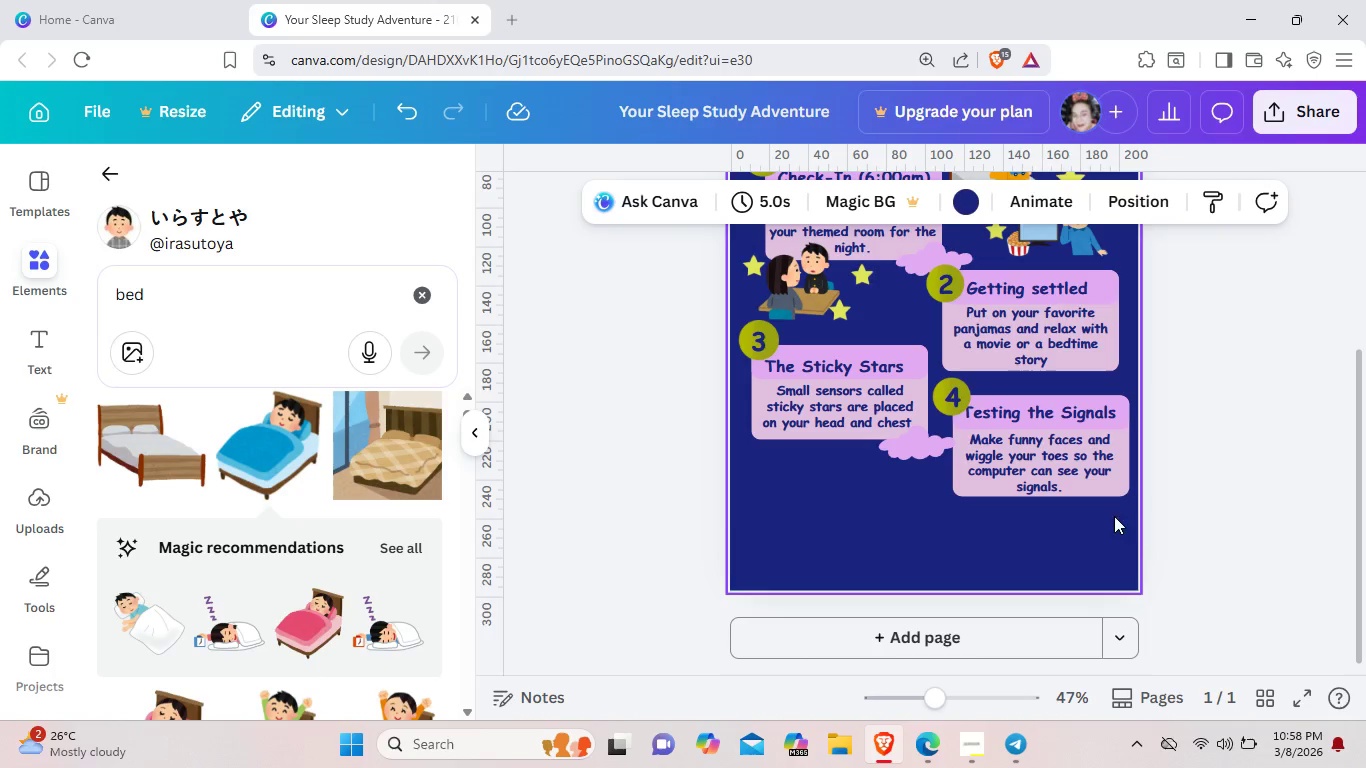 
left_click_drag(start_coordinate=[1113, 520], to_coordinate=[1012, 414])
 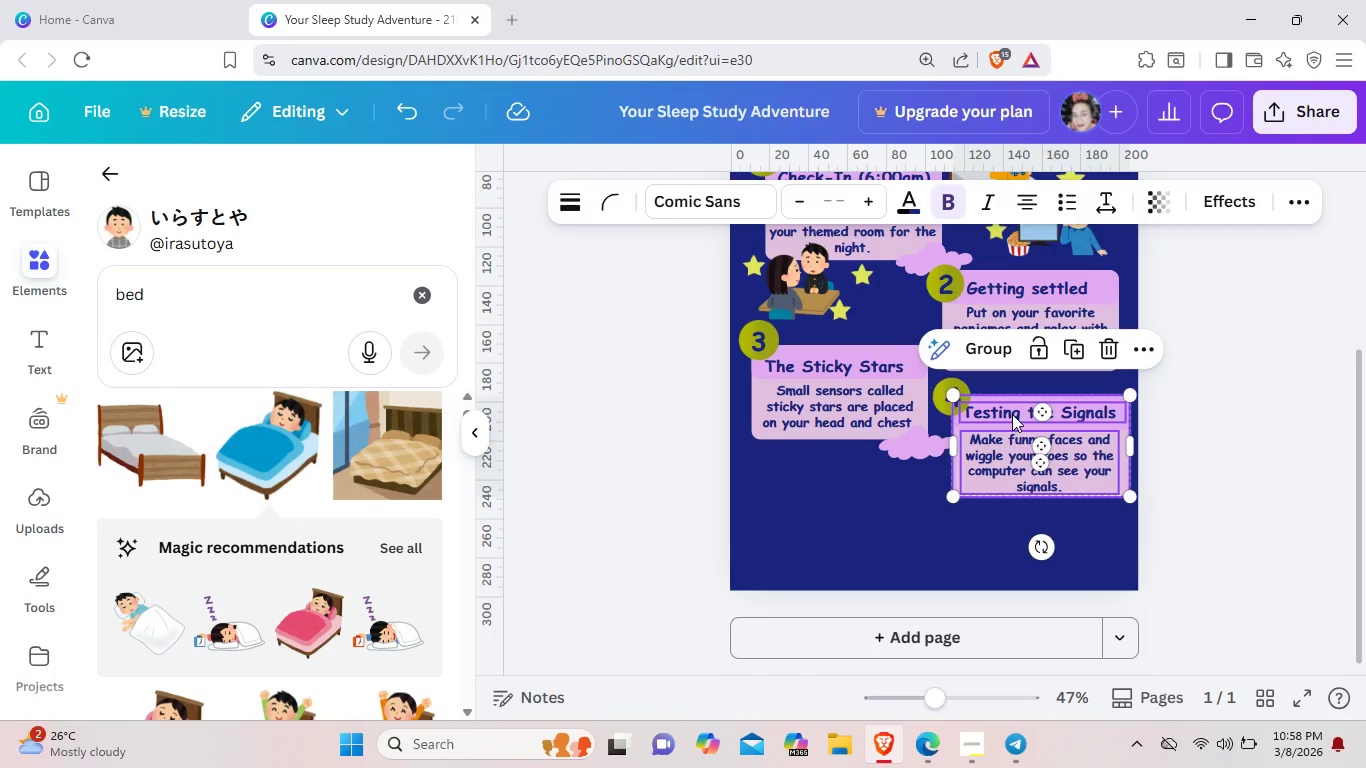 
key(Control+C)
 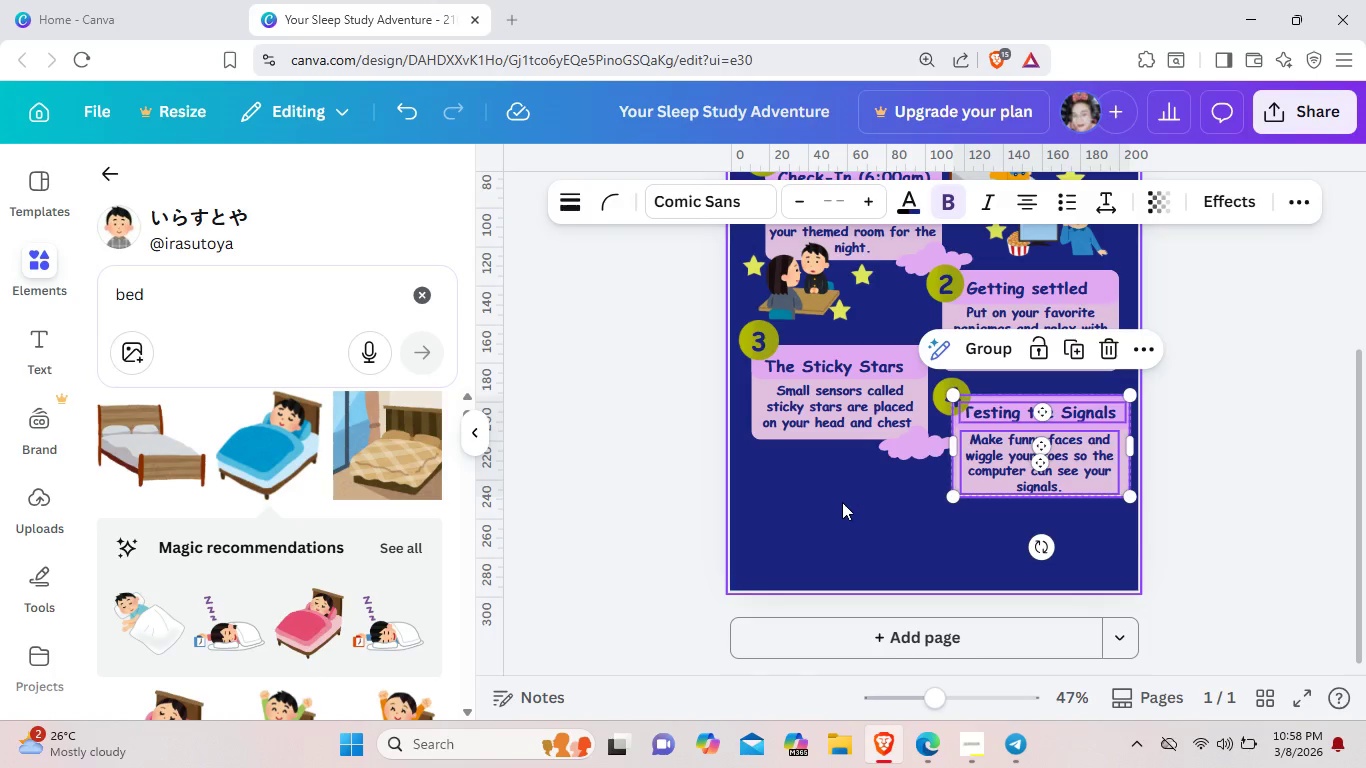 
left_click([842, 502])
 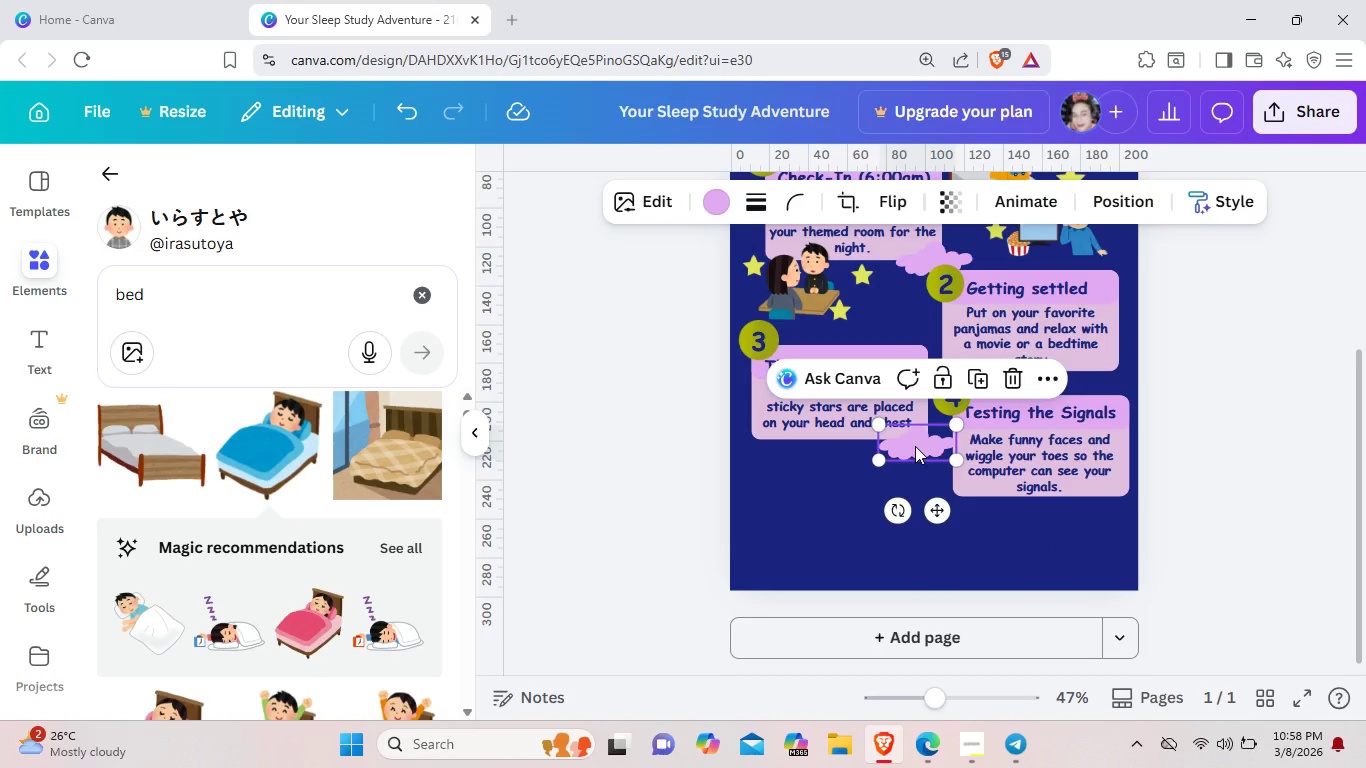 
left_click([915, 446])
 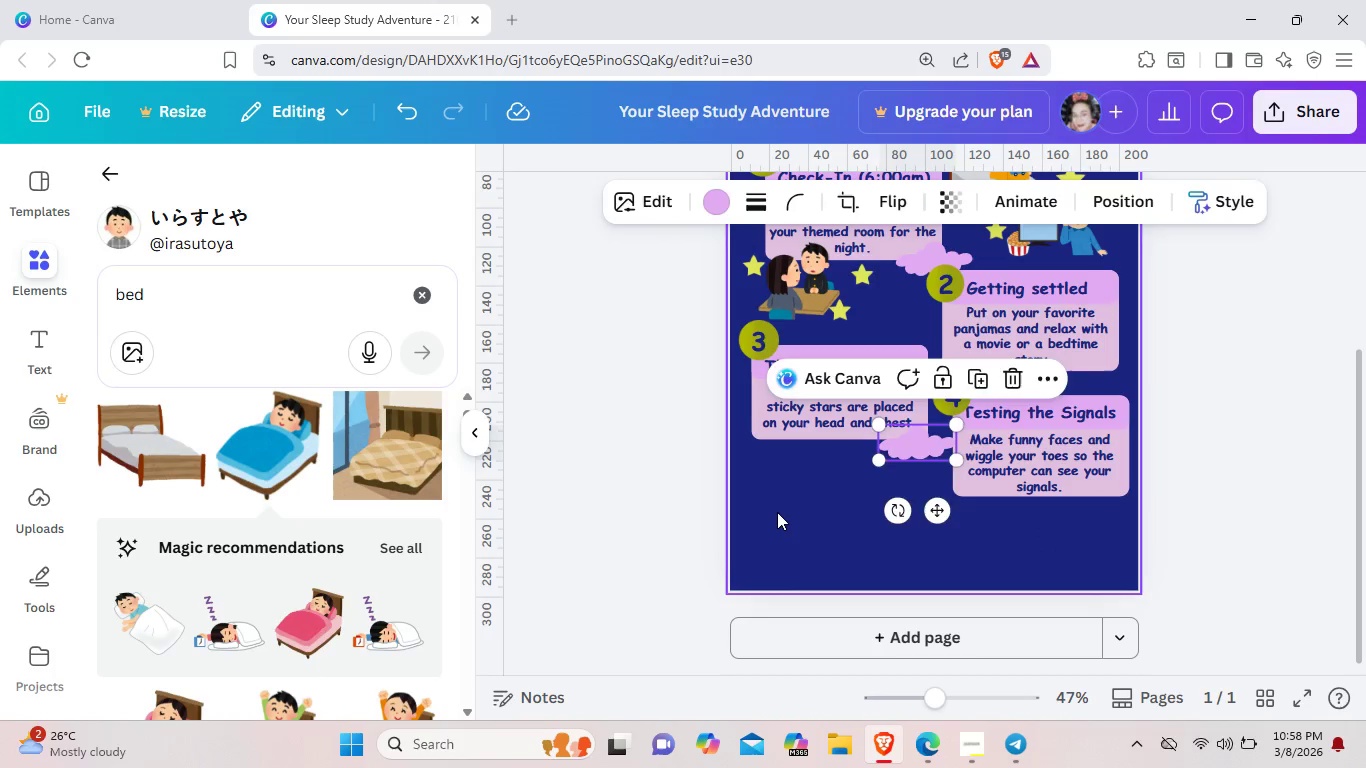 
left_click([777, 512])
 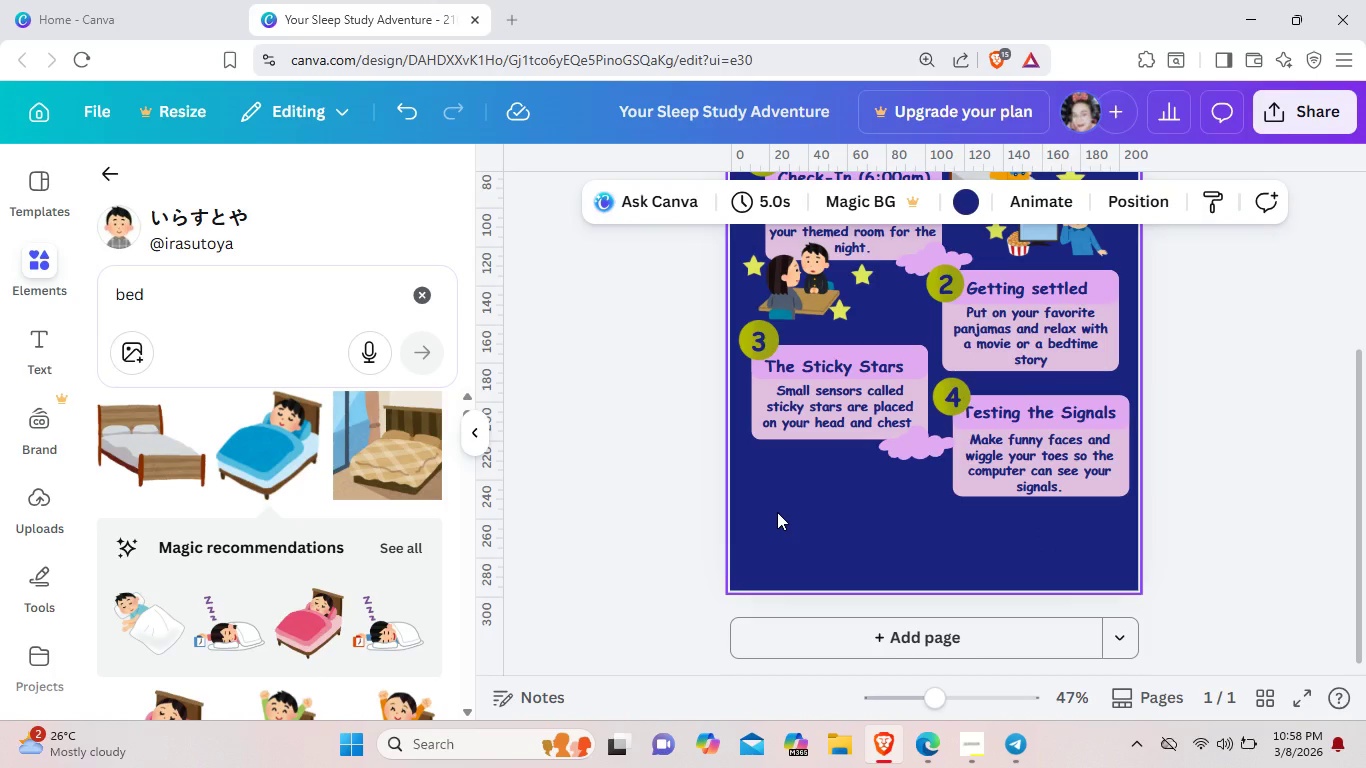 
key(Control+ControlLeft)
 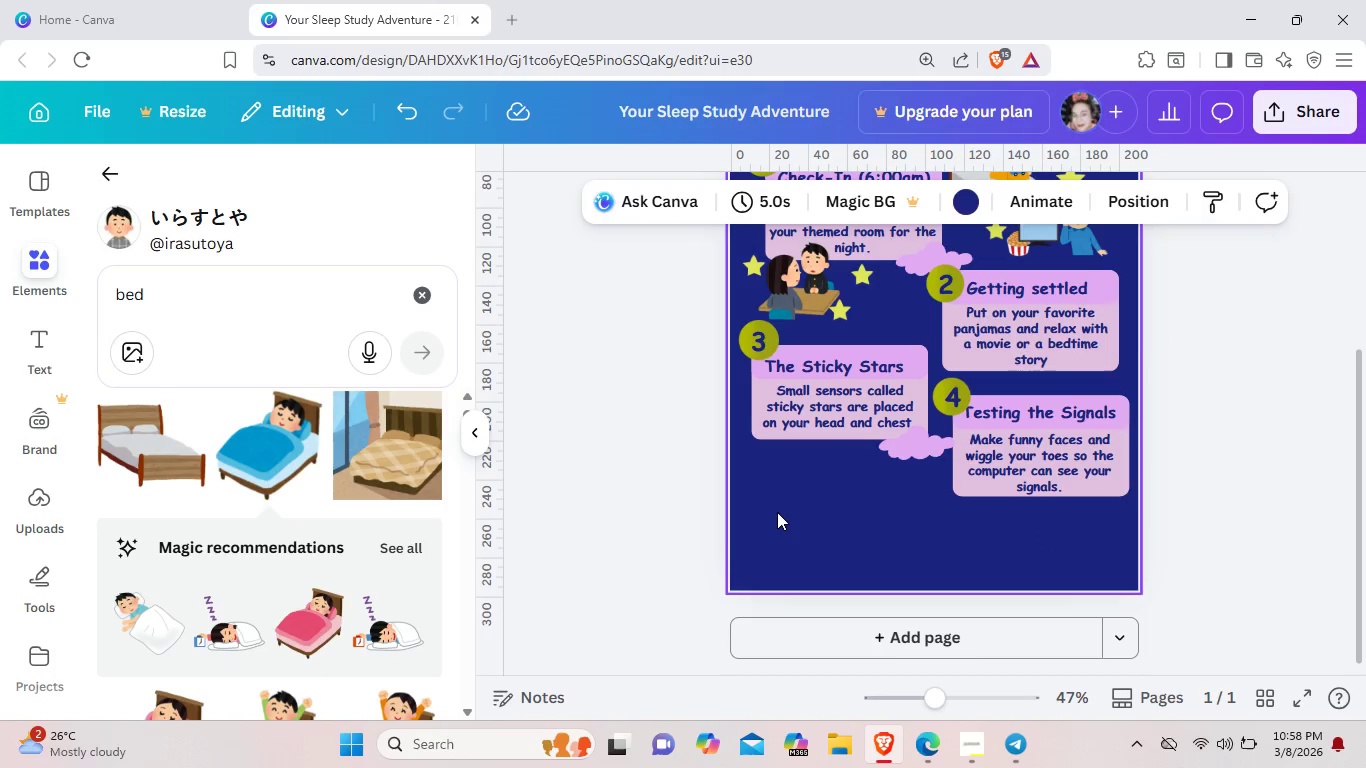 
key(Control+V)
 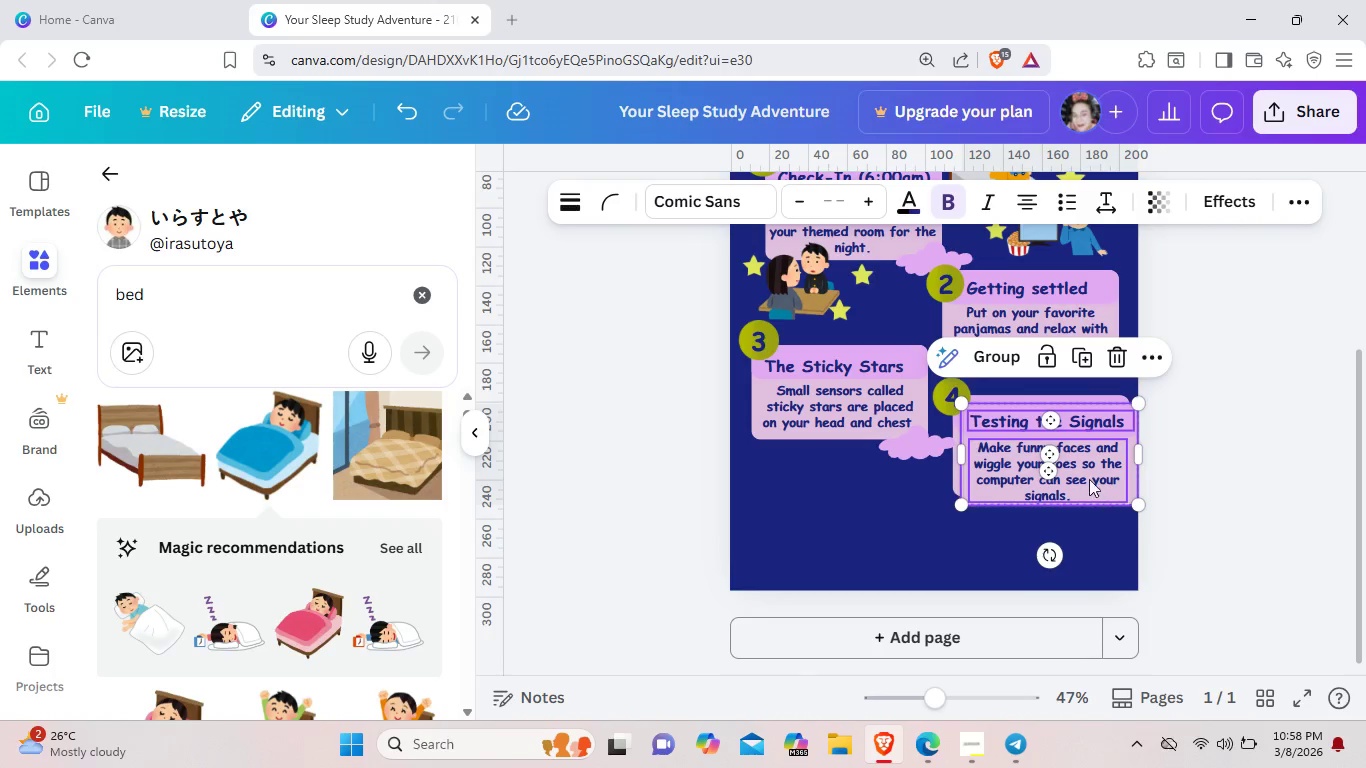 
left_click_drag(start_coordinate=[1089, 477], to_coordinate=[890, 539])
 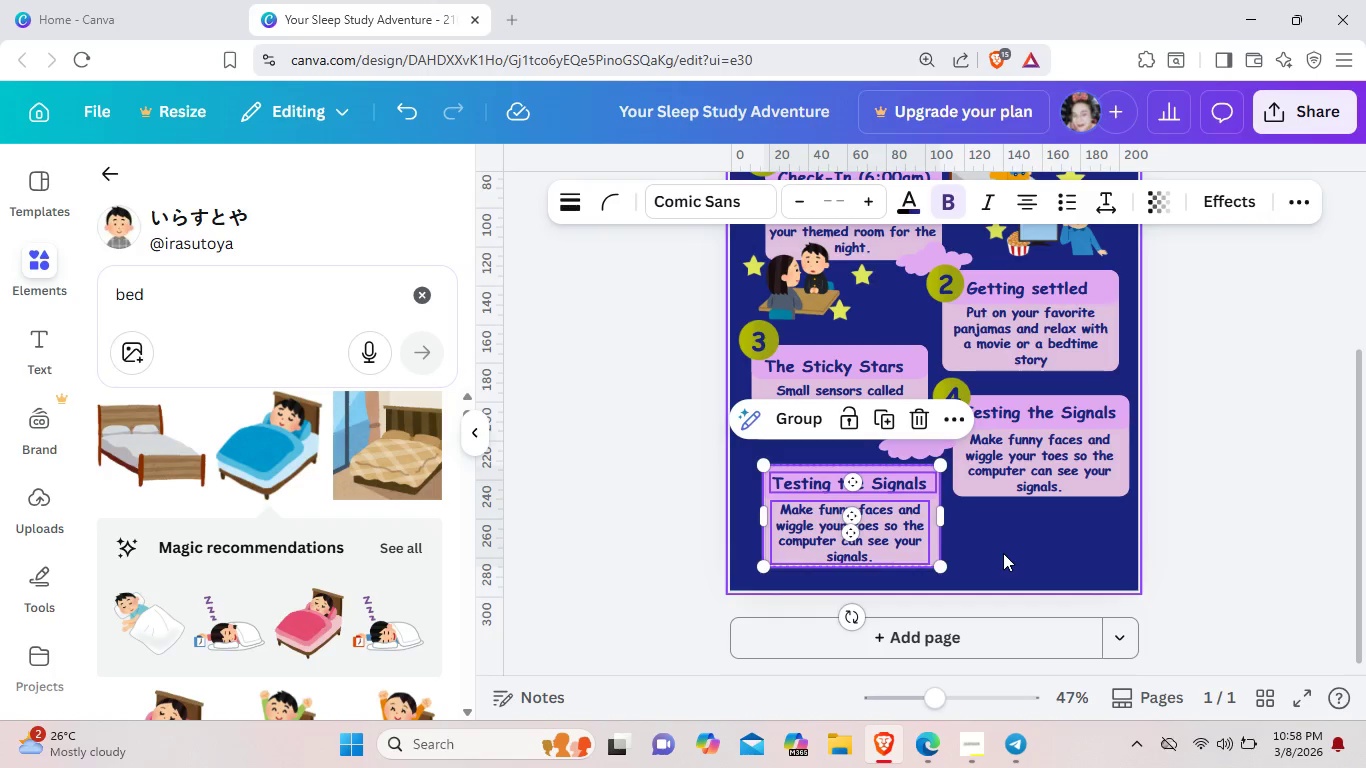 
left_click([1003, 553])
 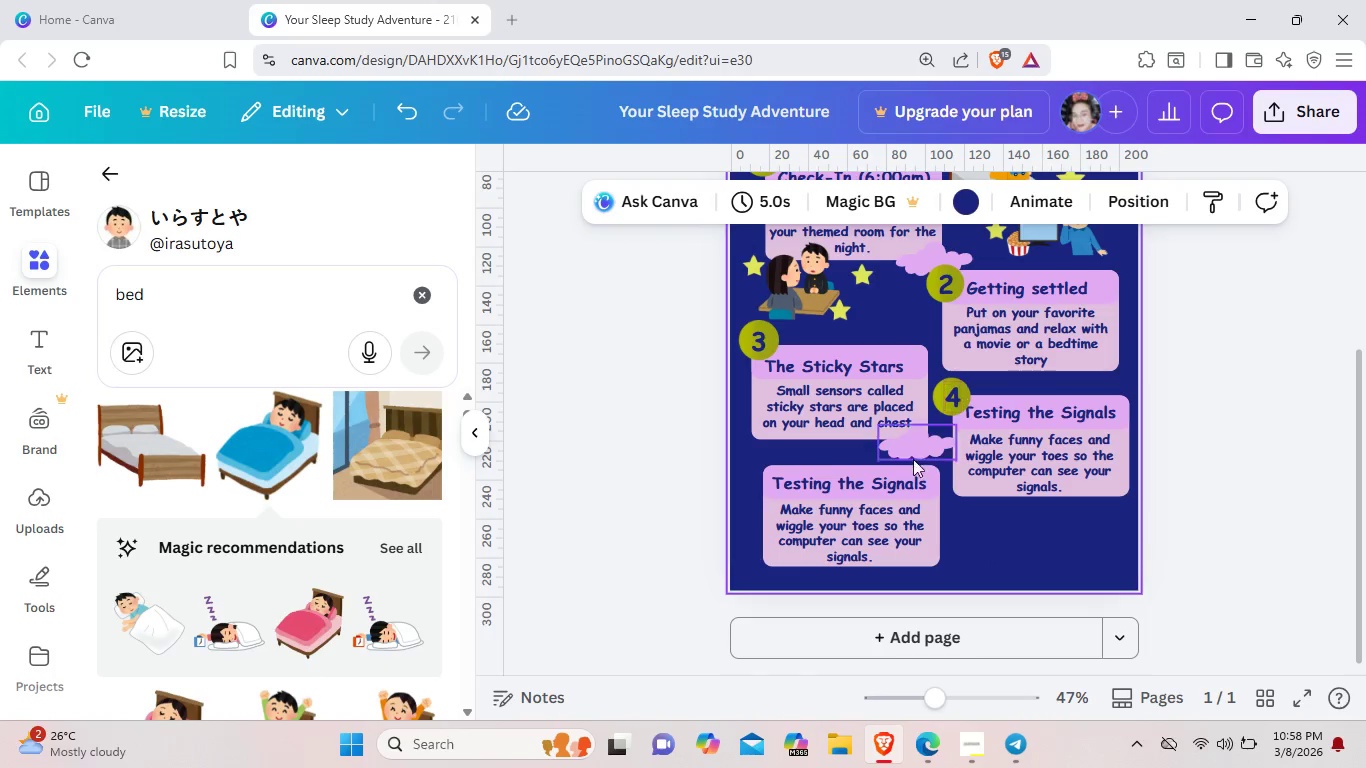 
left_click([935, 541])
 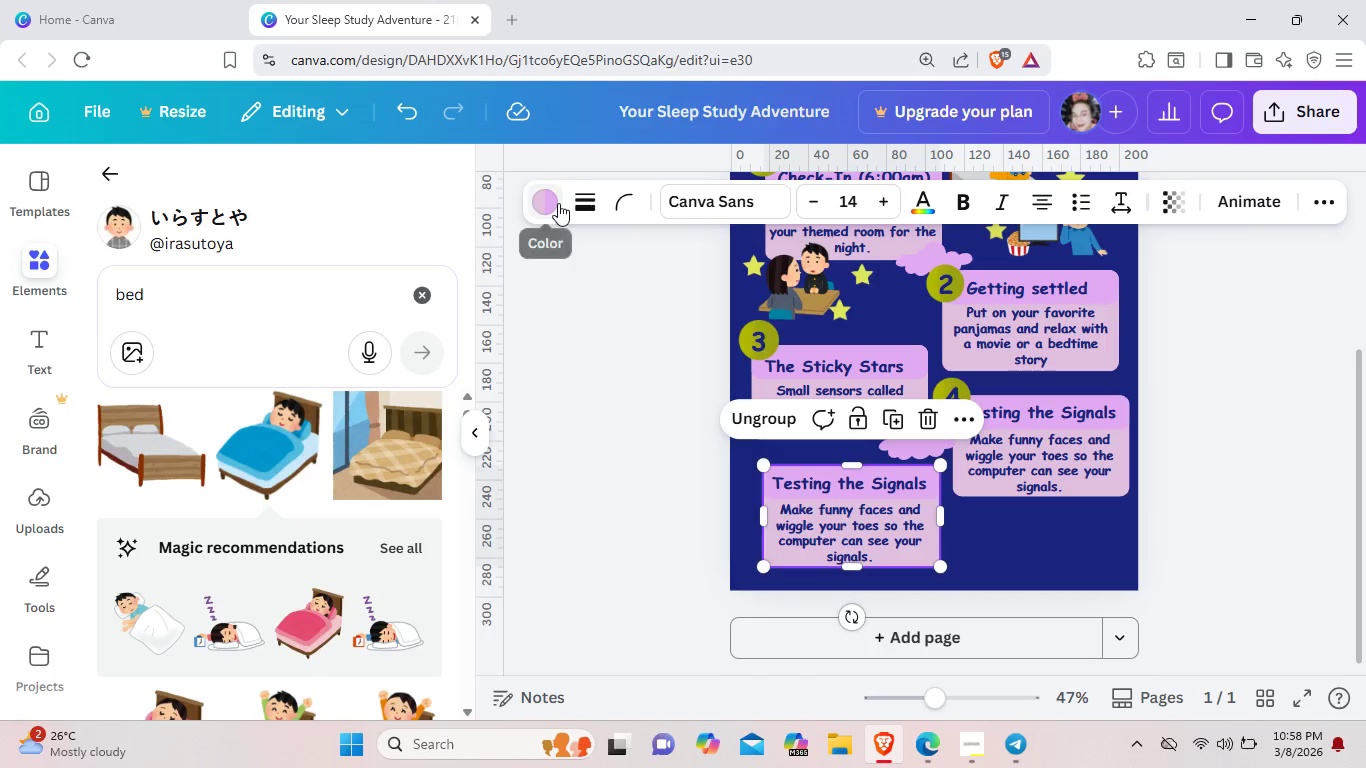 
left_click([558, 203])
 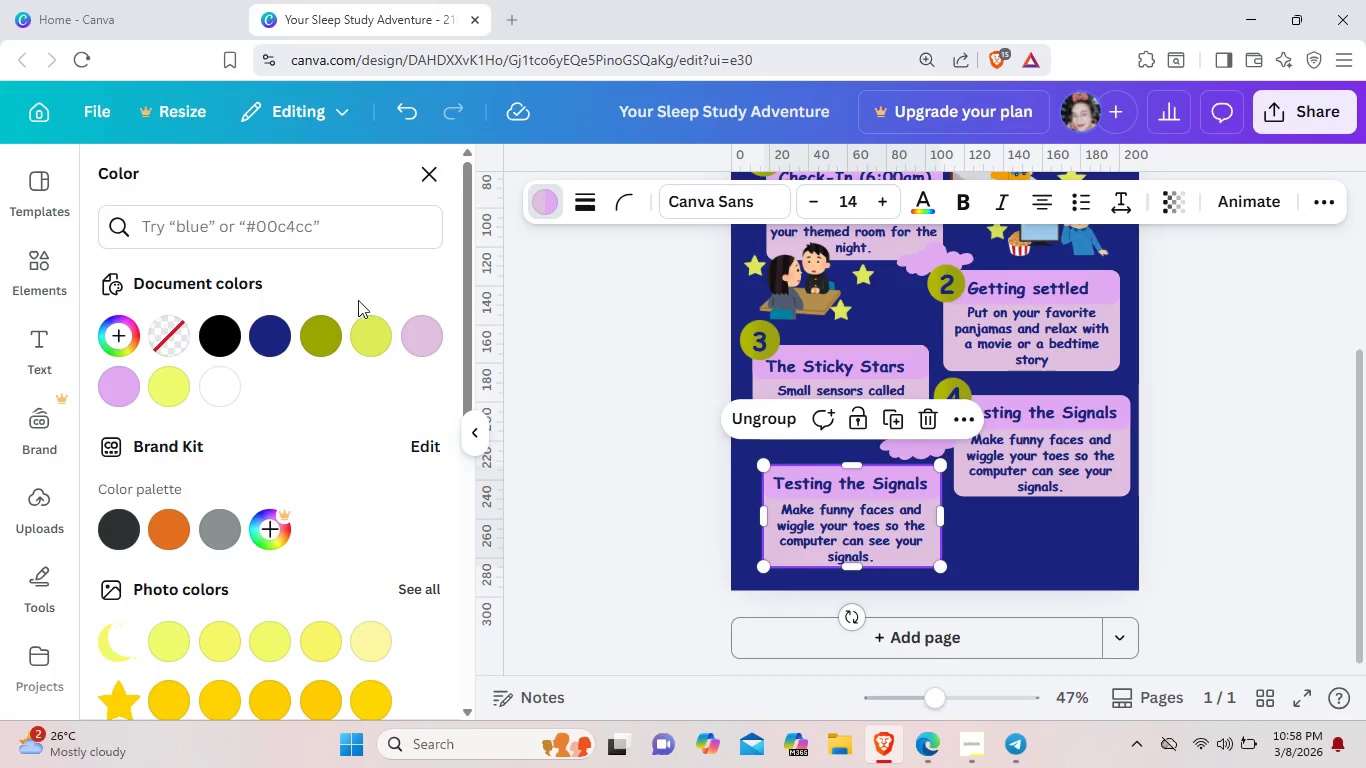 
mouse_move([367, 320])
 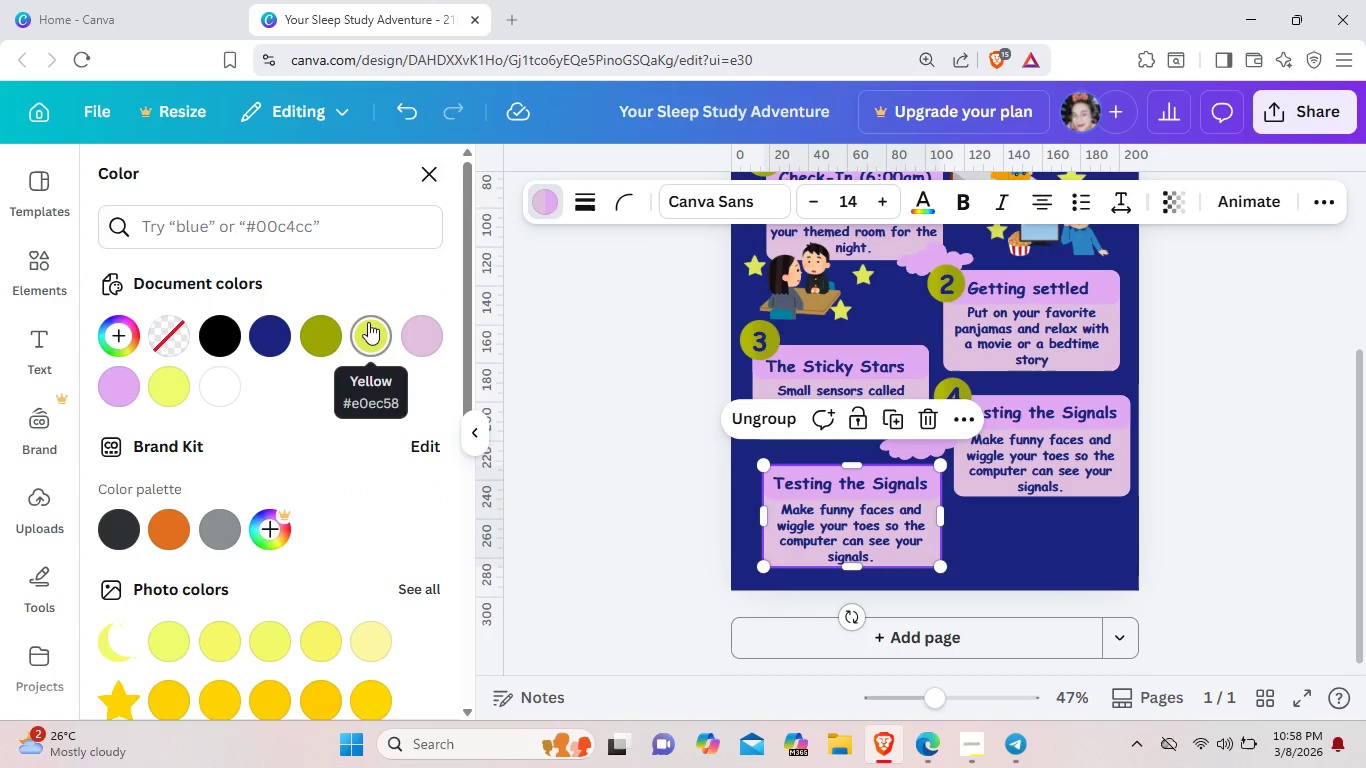 
left_click([368, 322])
 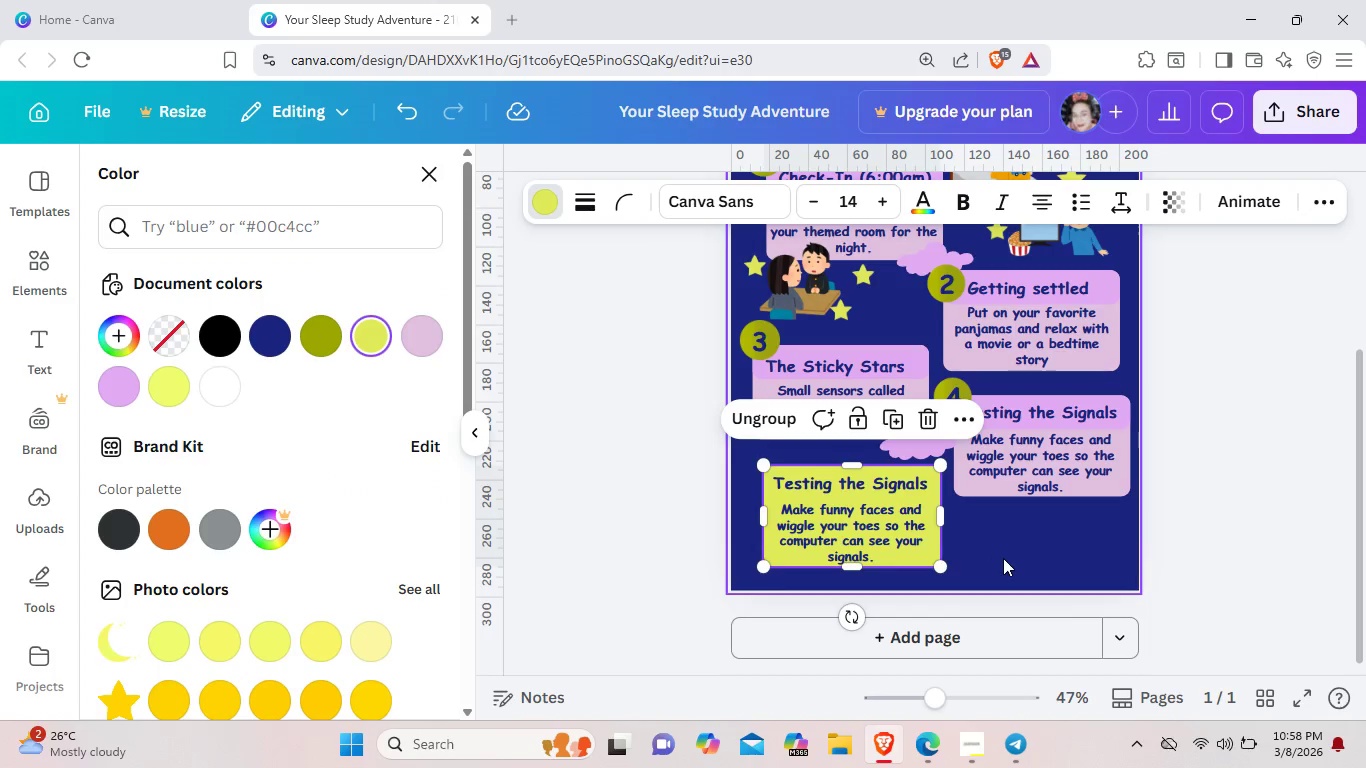 
left_click([1003, 558])
 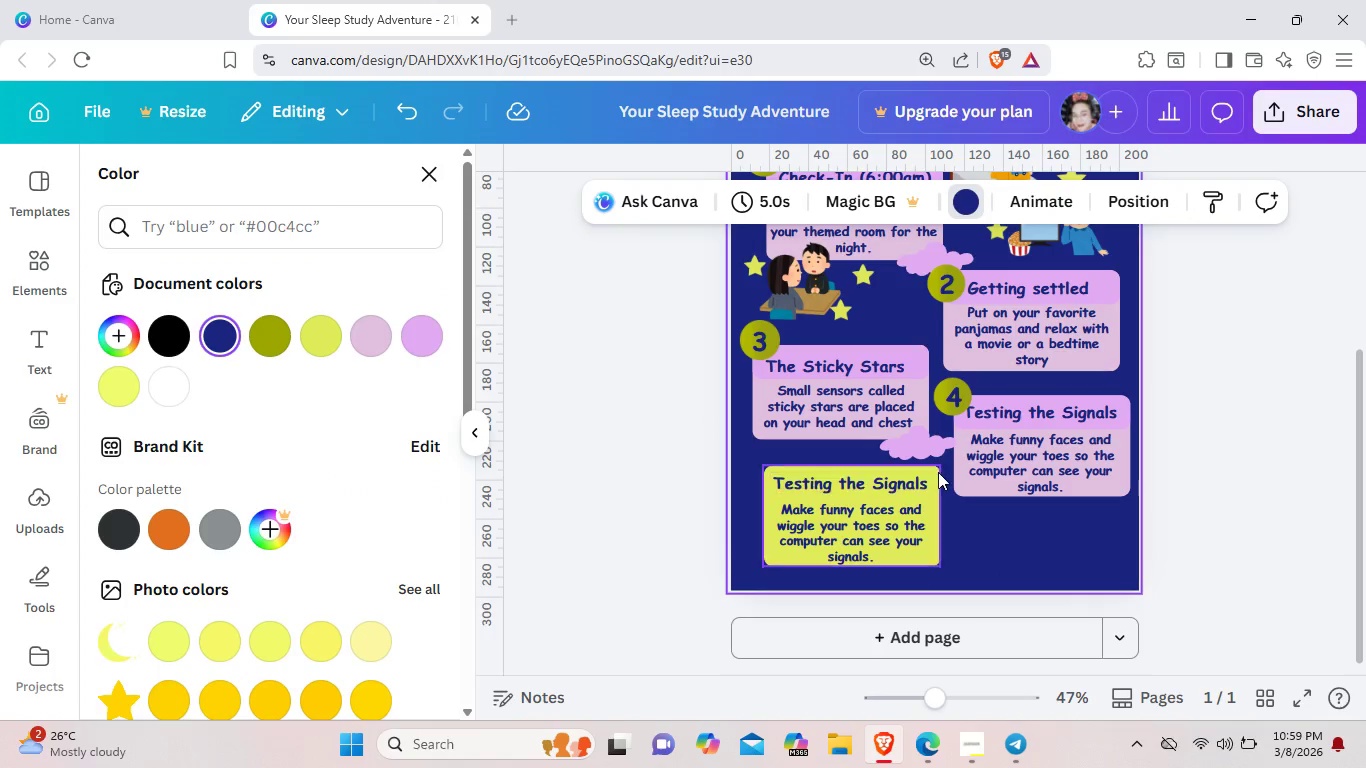 
left_click([937, 472])
 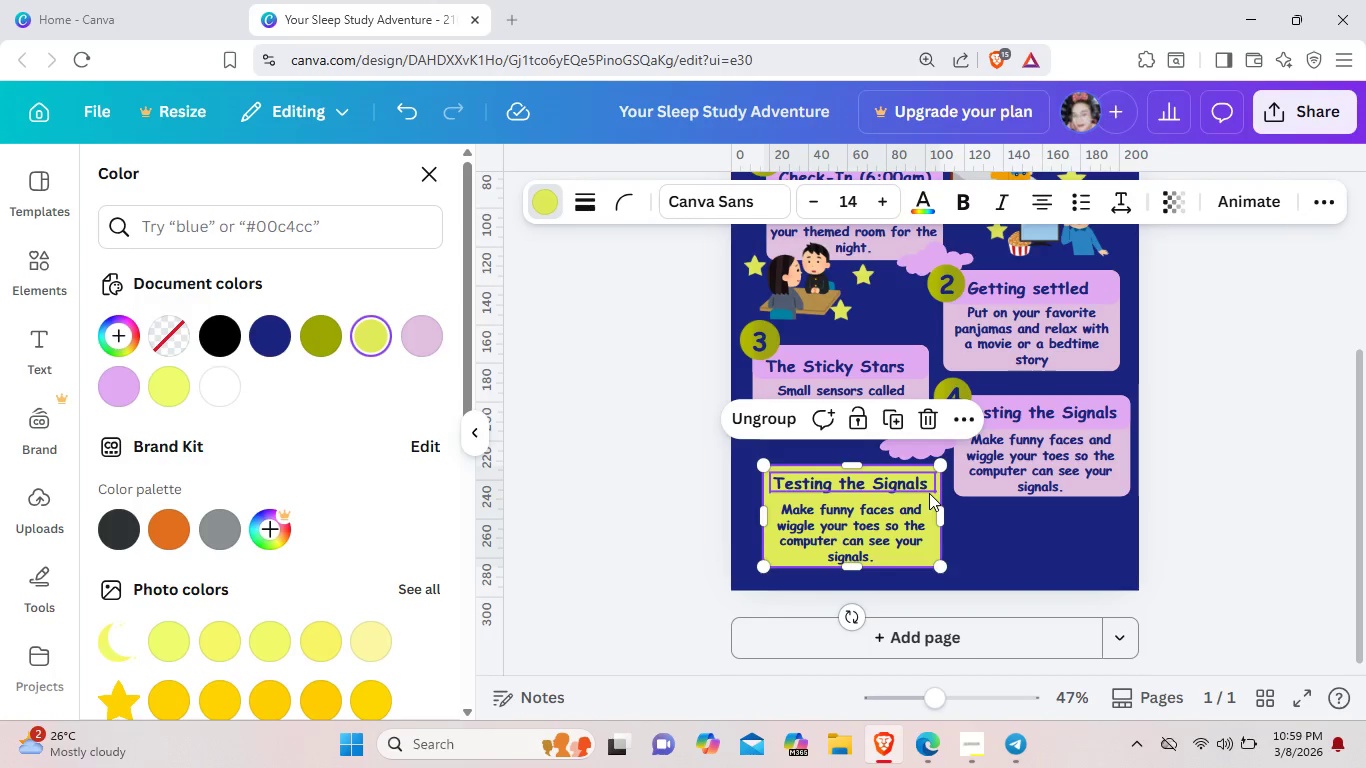 
left_click([931, 490])
 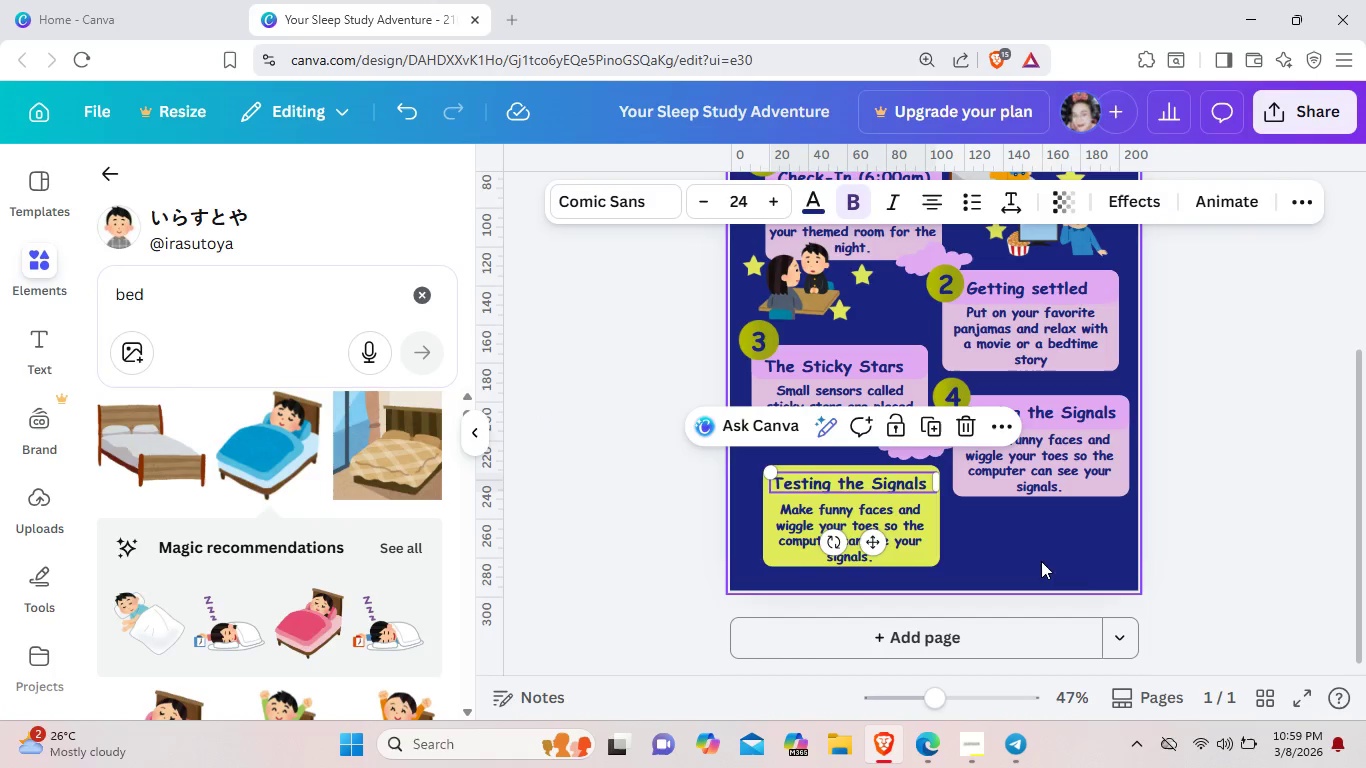 
left_click([1052, 557])
 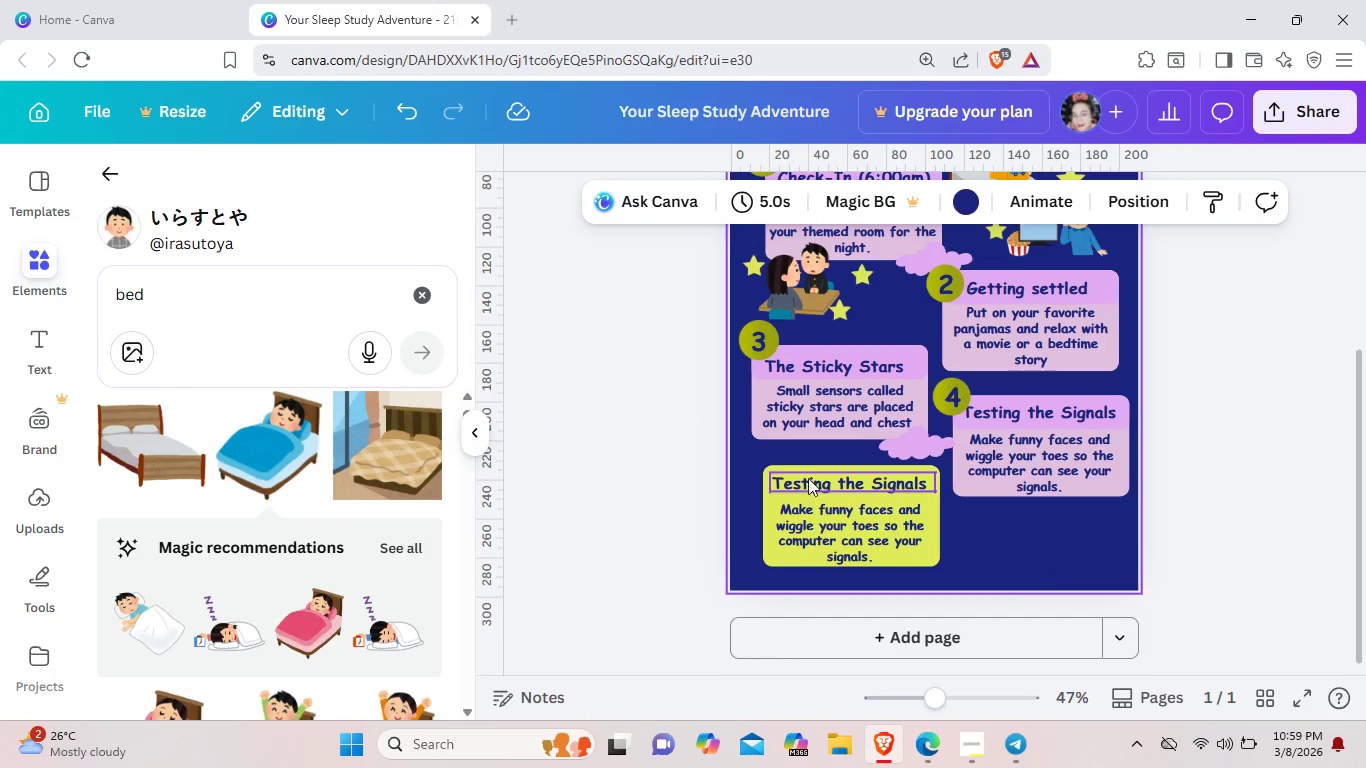 
left_click_drag(start_coordinate=[808, 472], to_coordinate=[808, 495])
 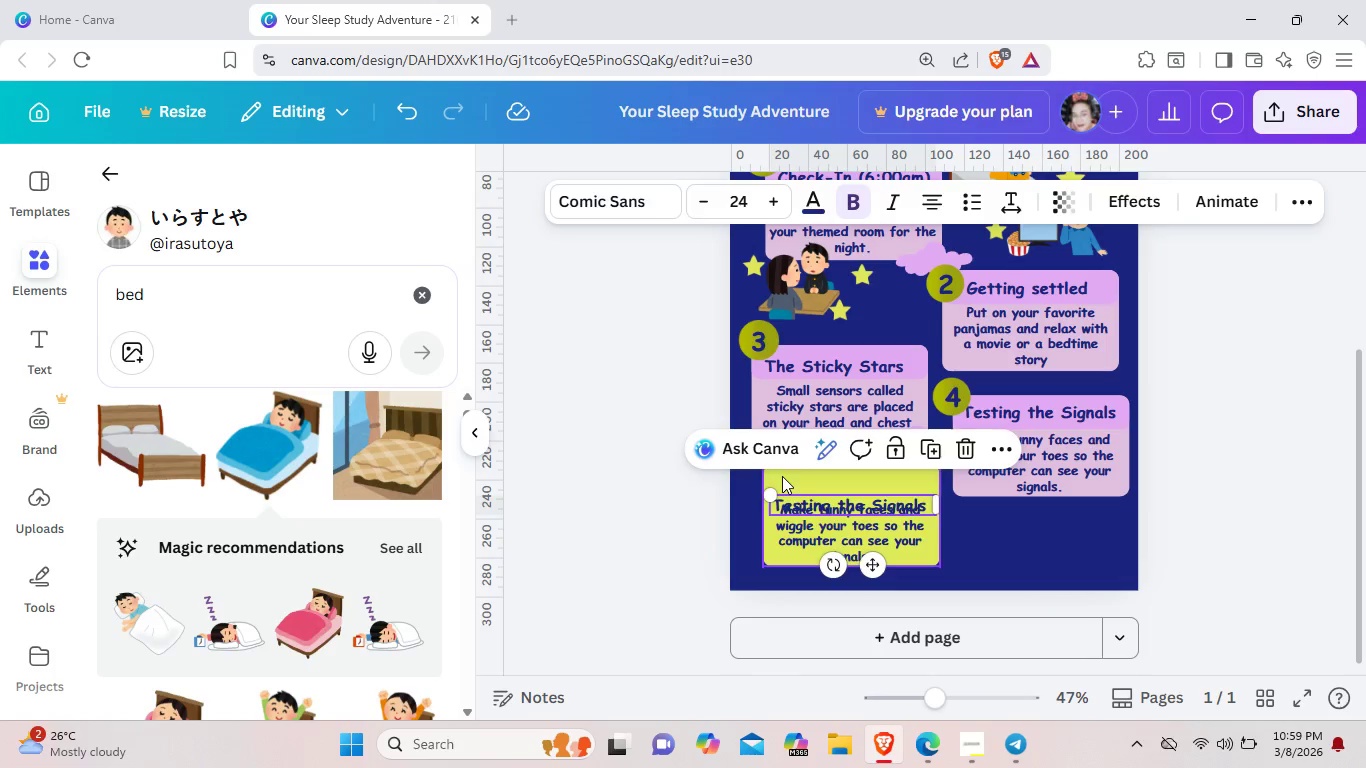 
left_click([782, 476])
 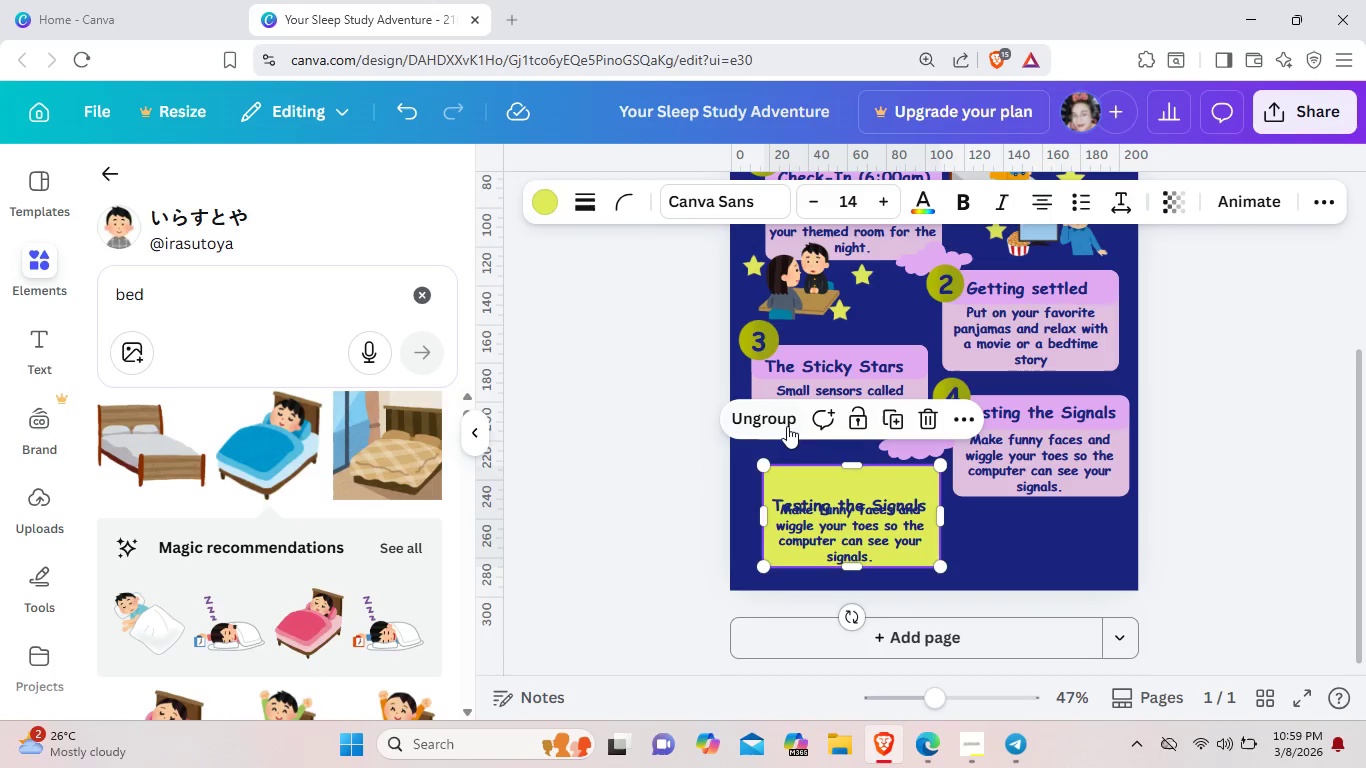 
left_click([781, 421])
 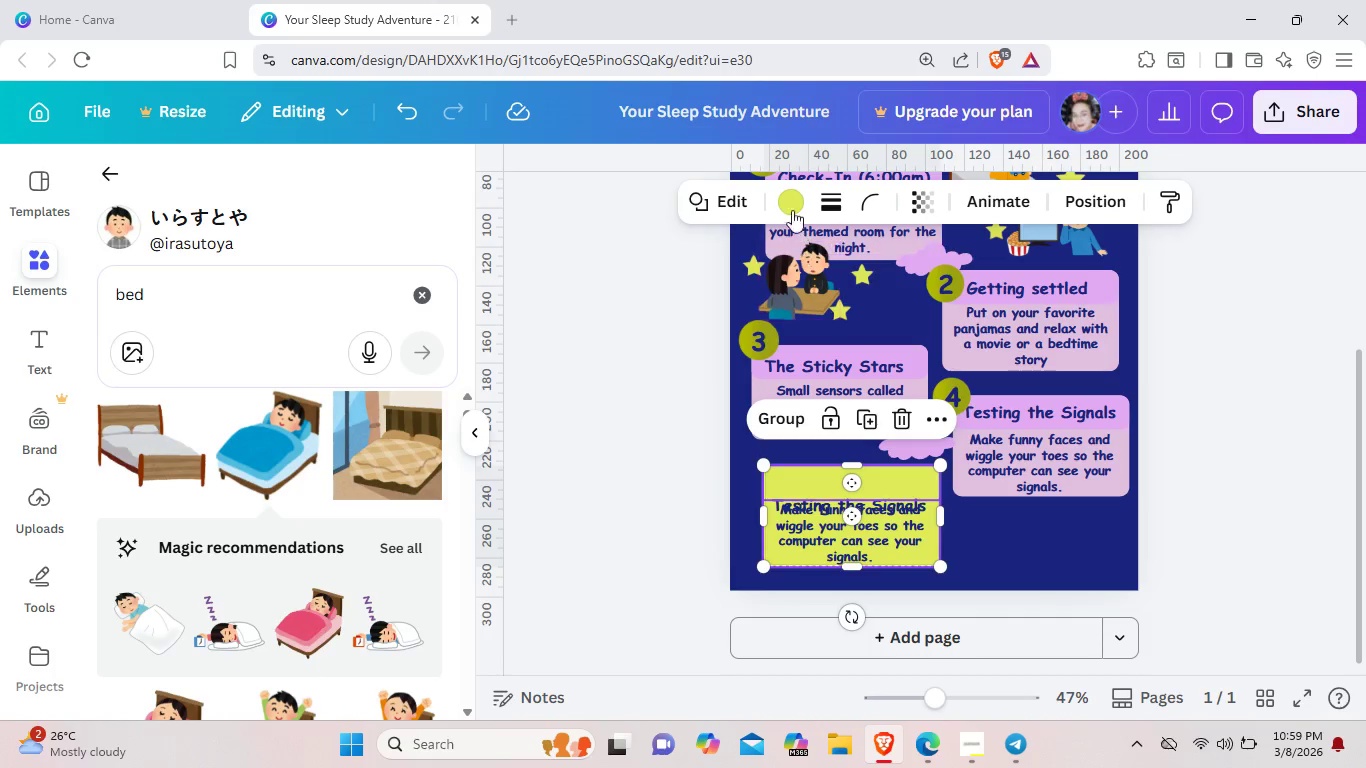 
left_click([789, 203])
 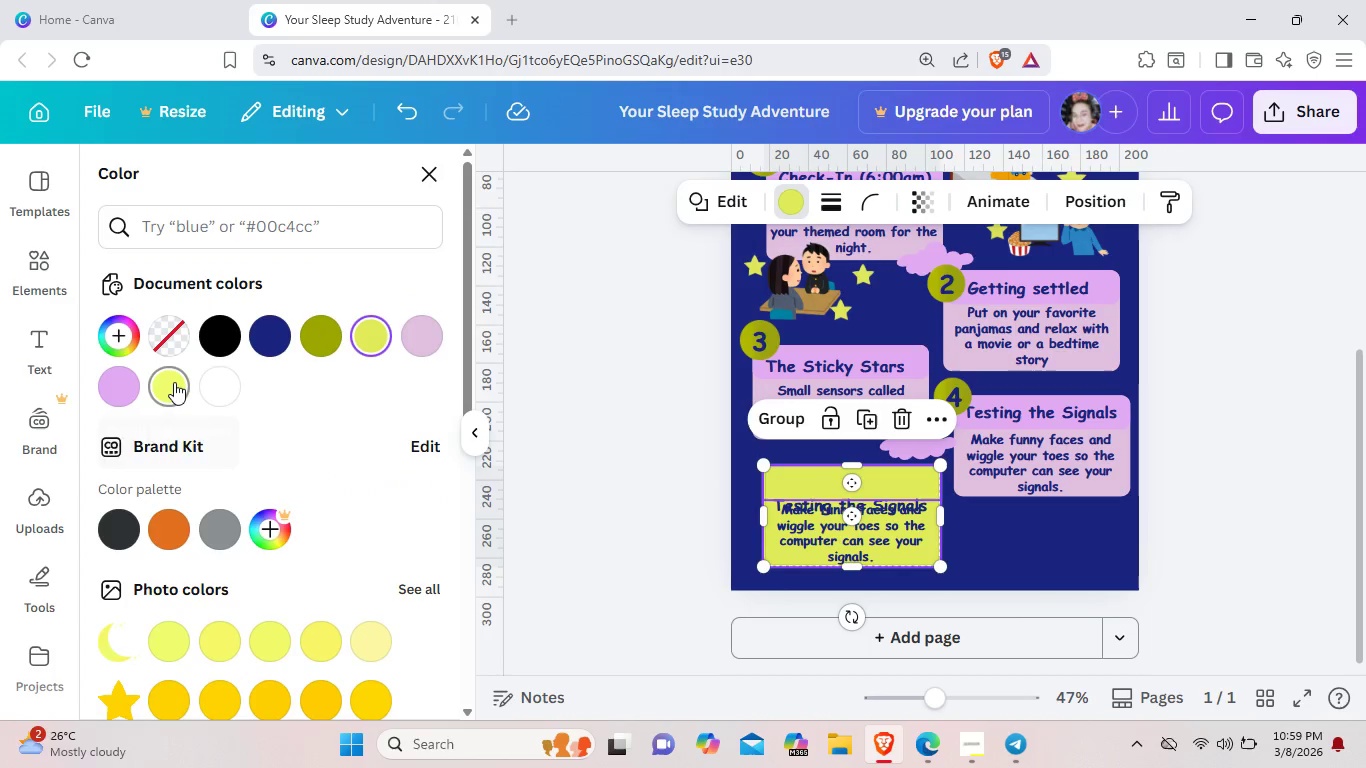 
left_click([173, 383])
 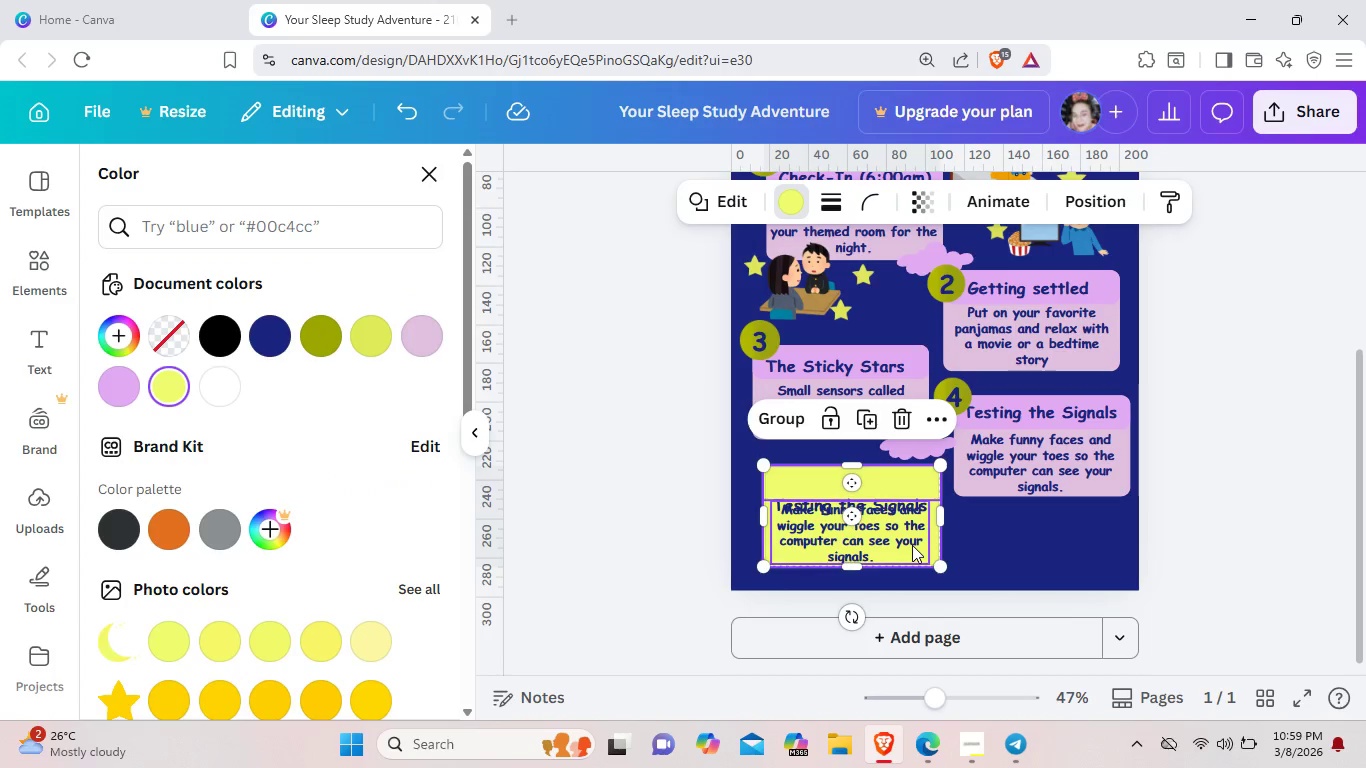 
left_click([910, 558])
 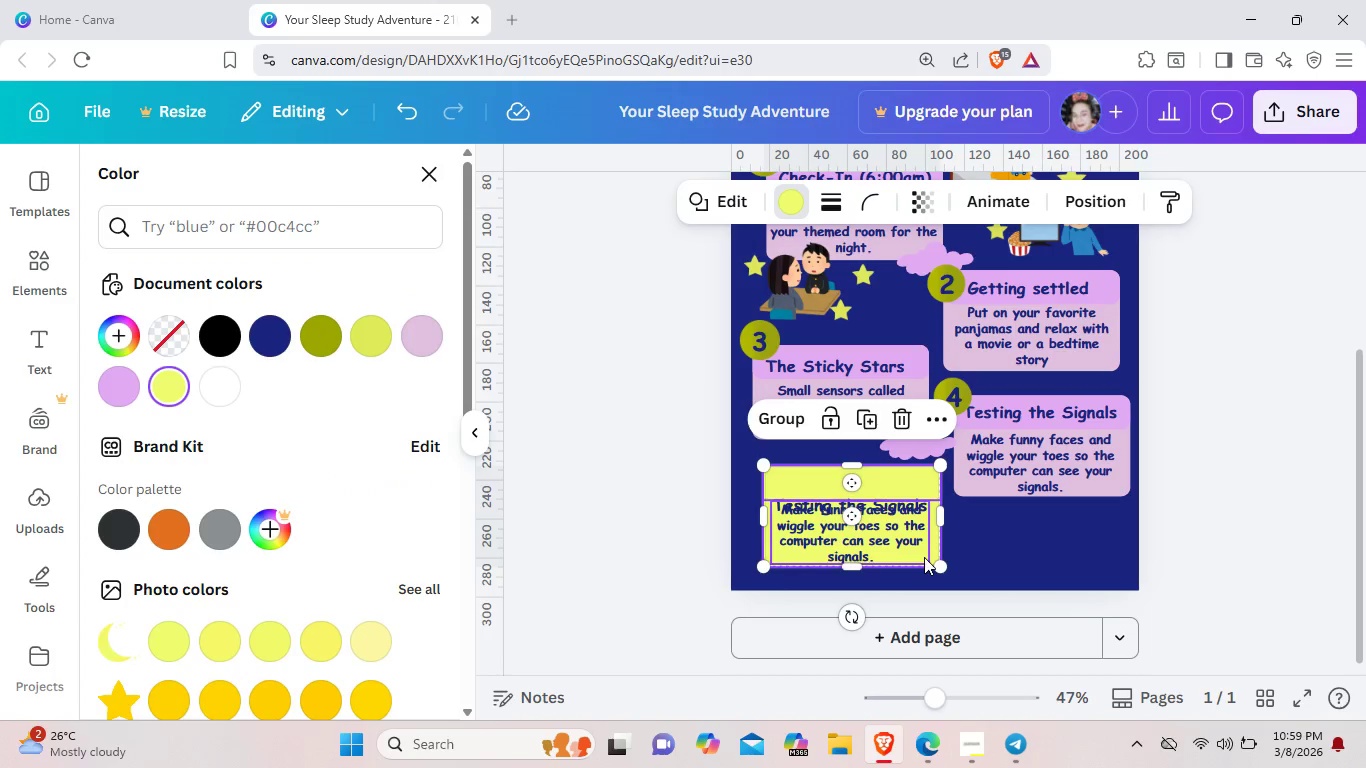 
left_click([924, 557])
 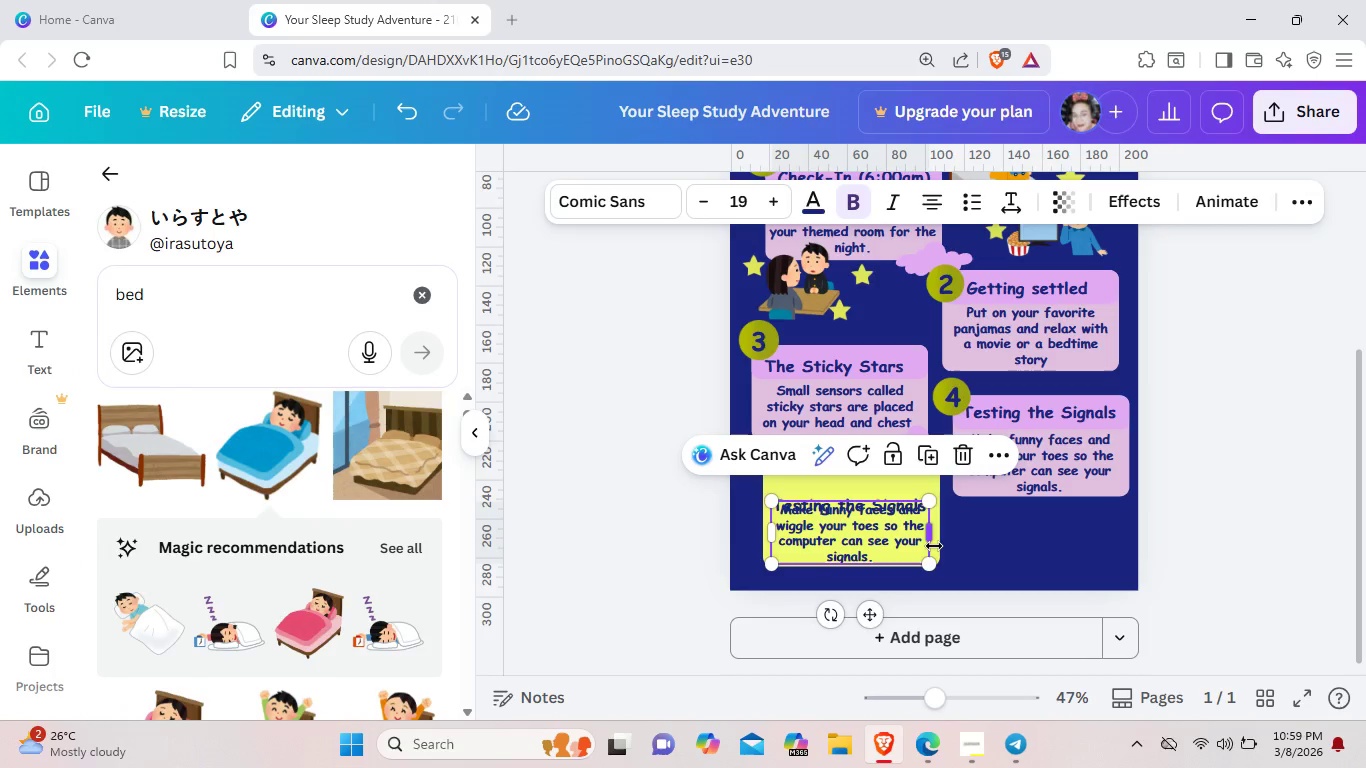 
left_click([934, 546])
 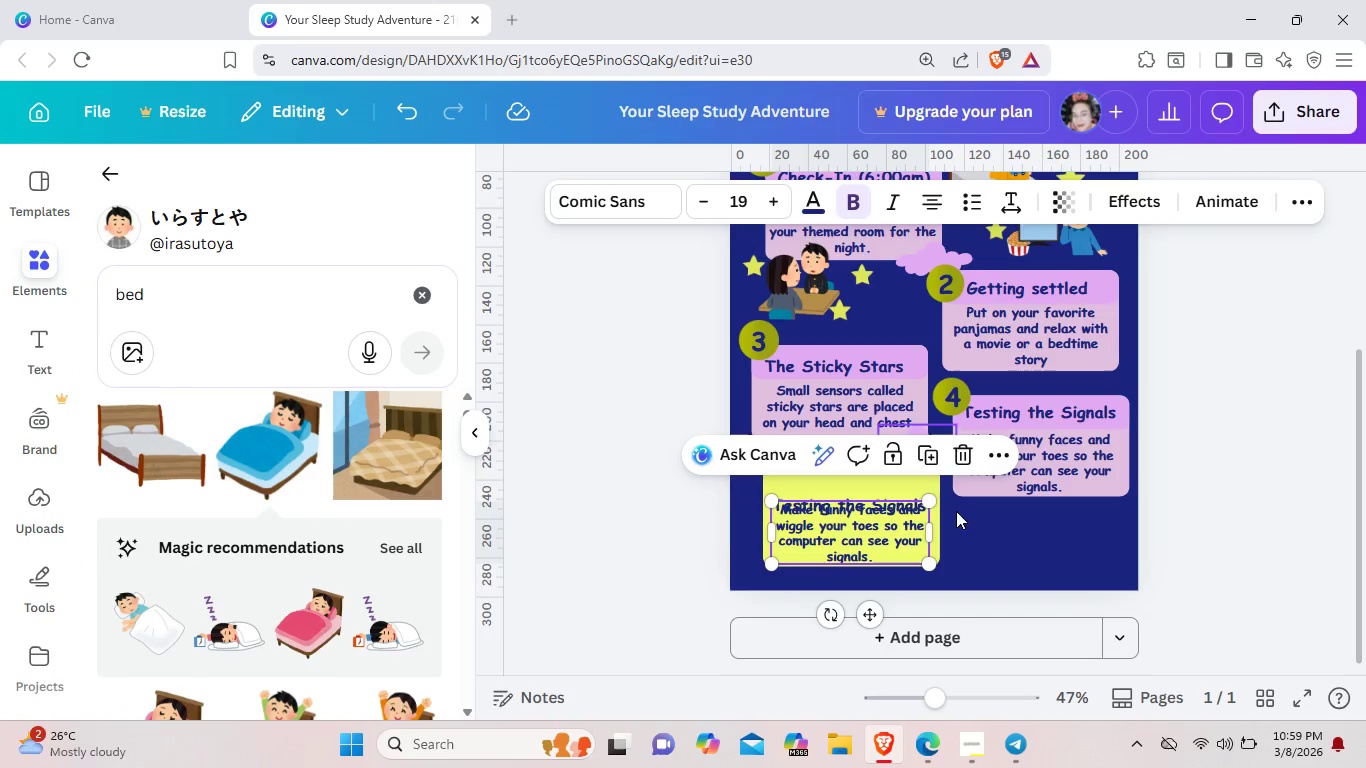 
left_click([987, 537])
 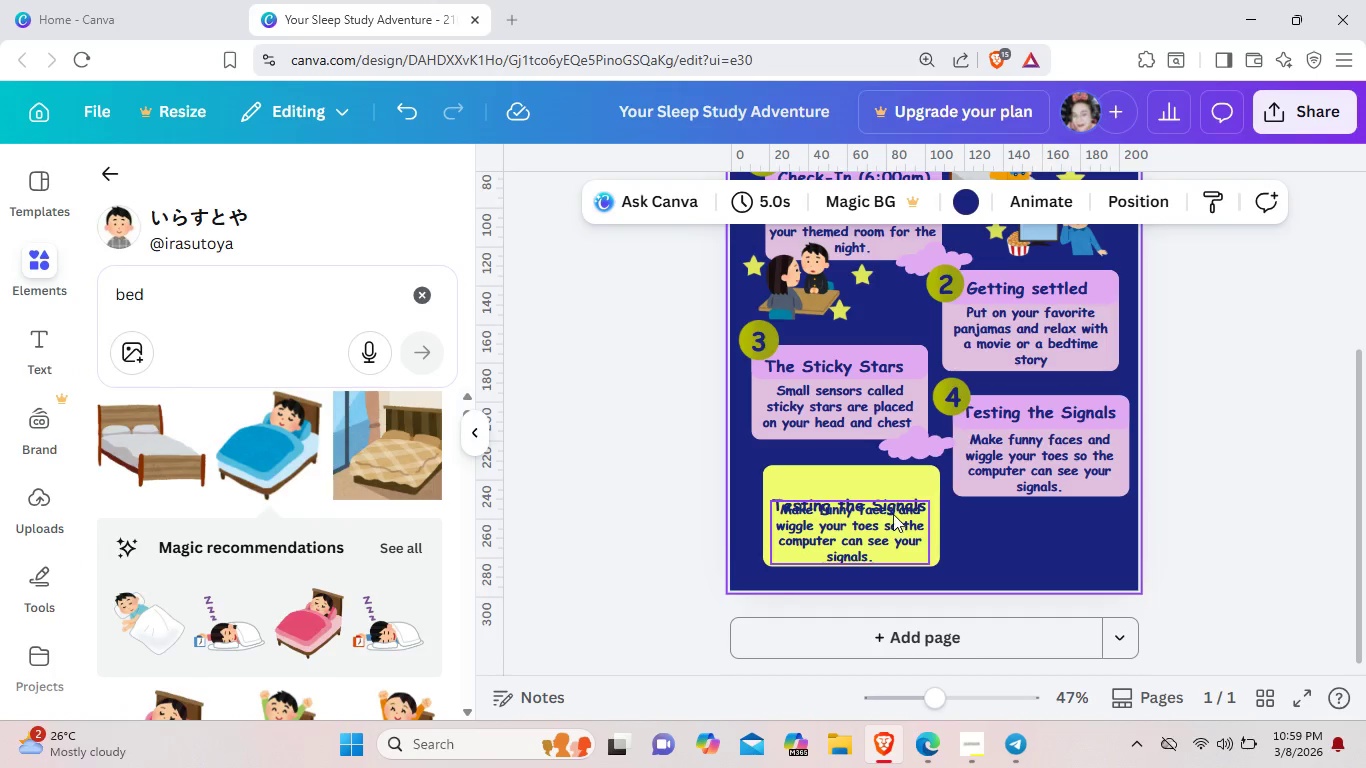 
left_click_drag(start_coordinate=[893, 514], to_coordinate=[892, 526])
 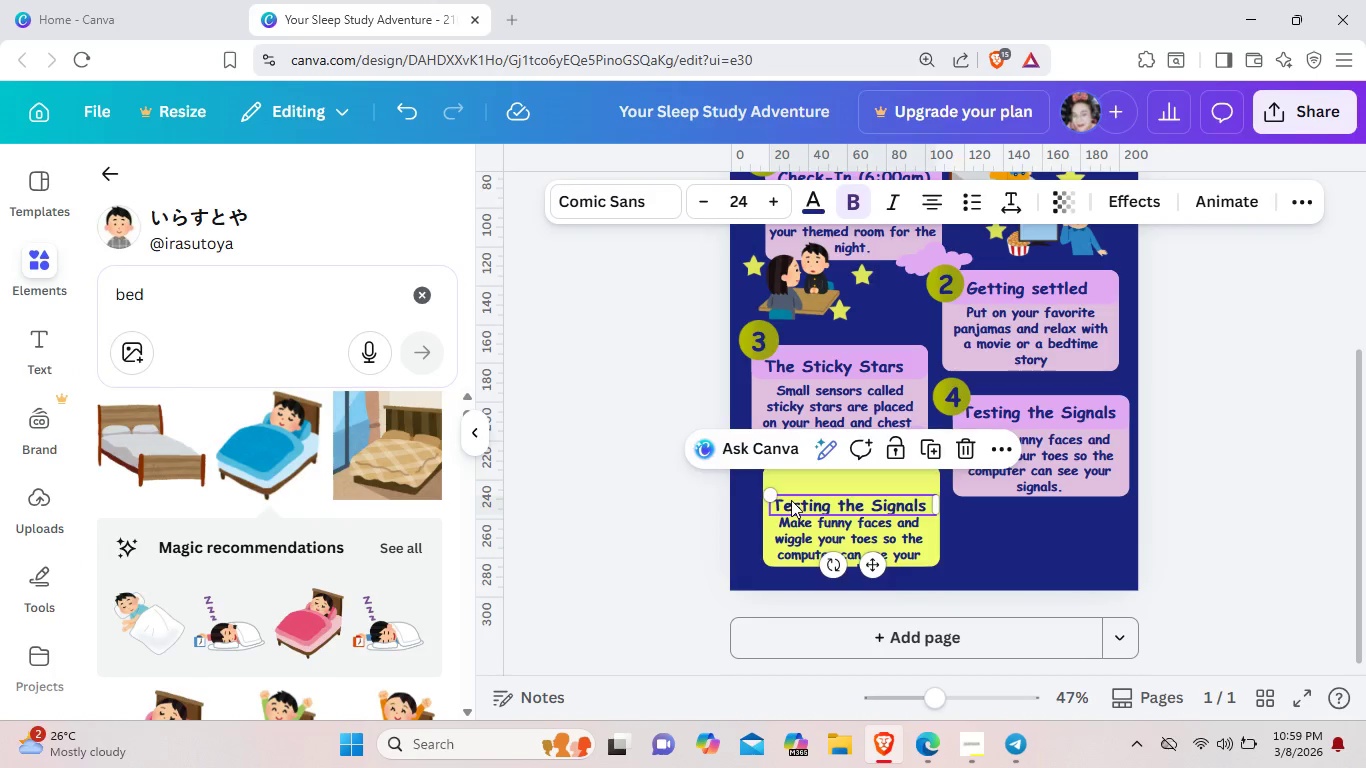 
left_click_drag(start_coordinate=[789, 504], to_coordinate=[793, 489])
 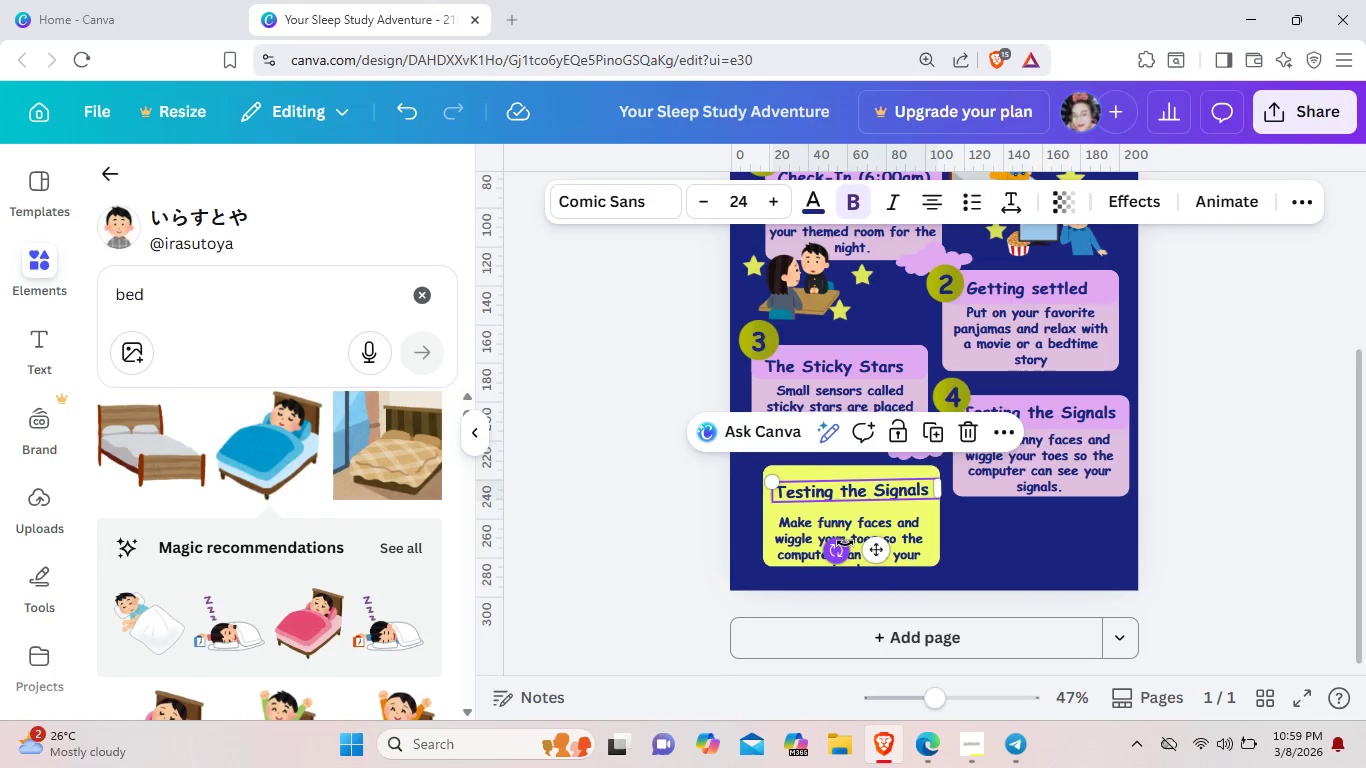 